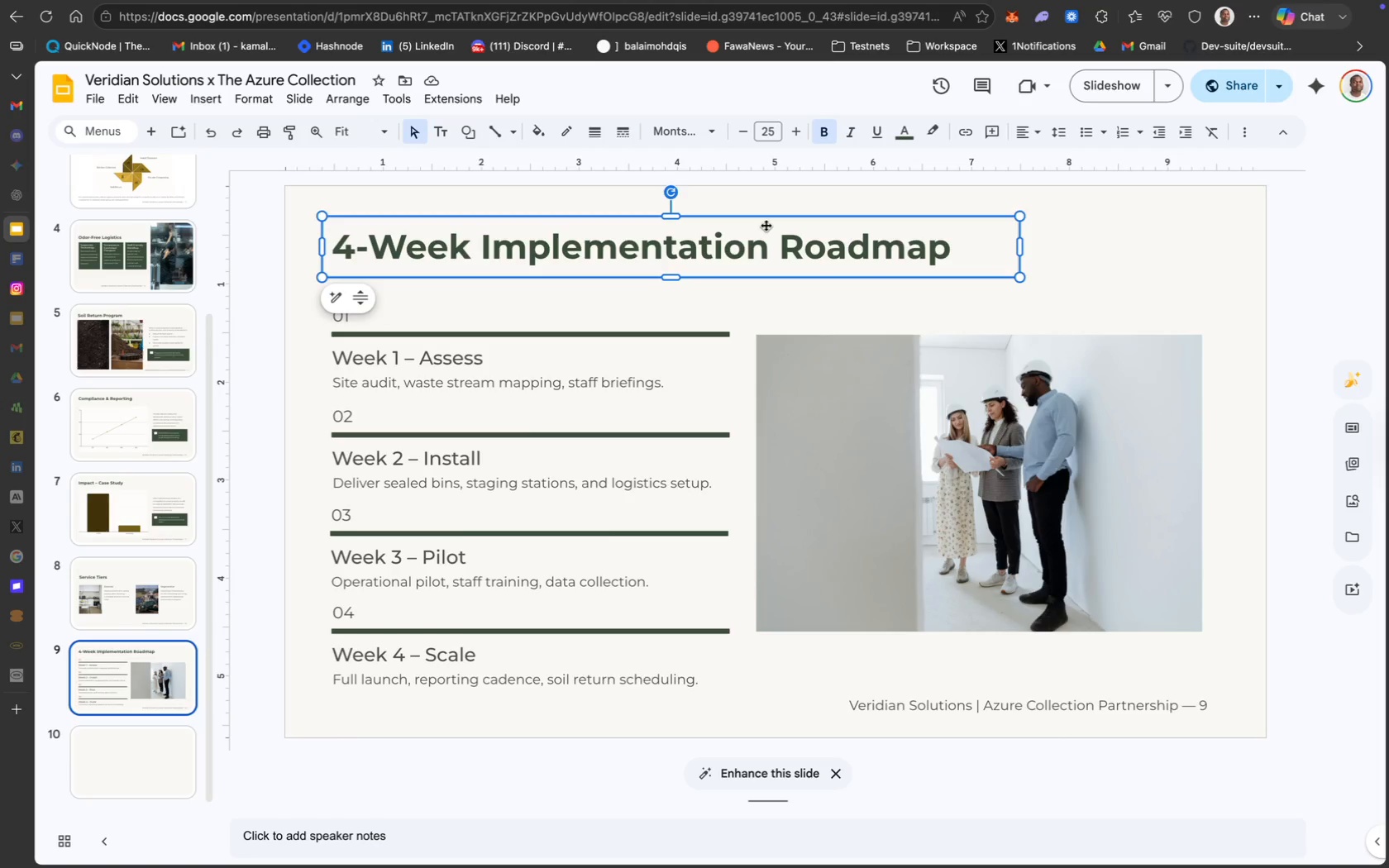 
hold_key(key=CommandLeft, duration=0.36)
 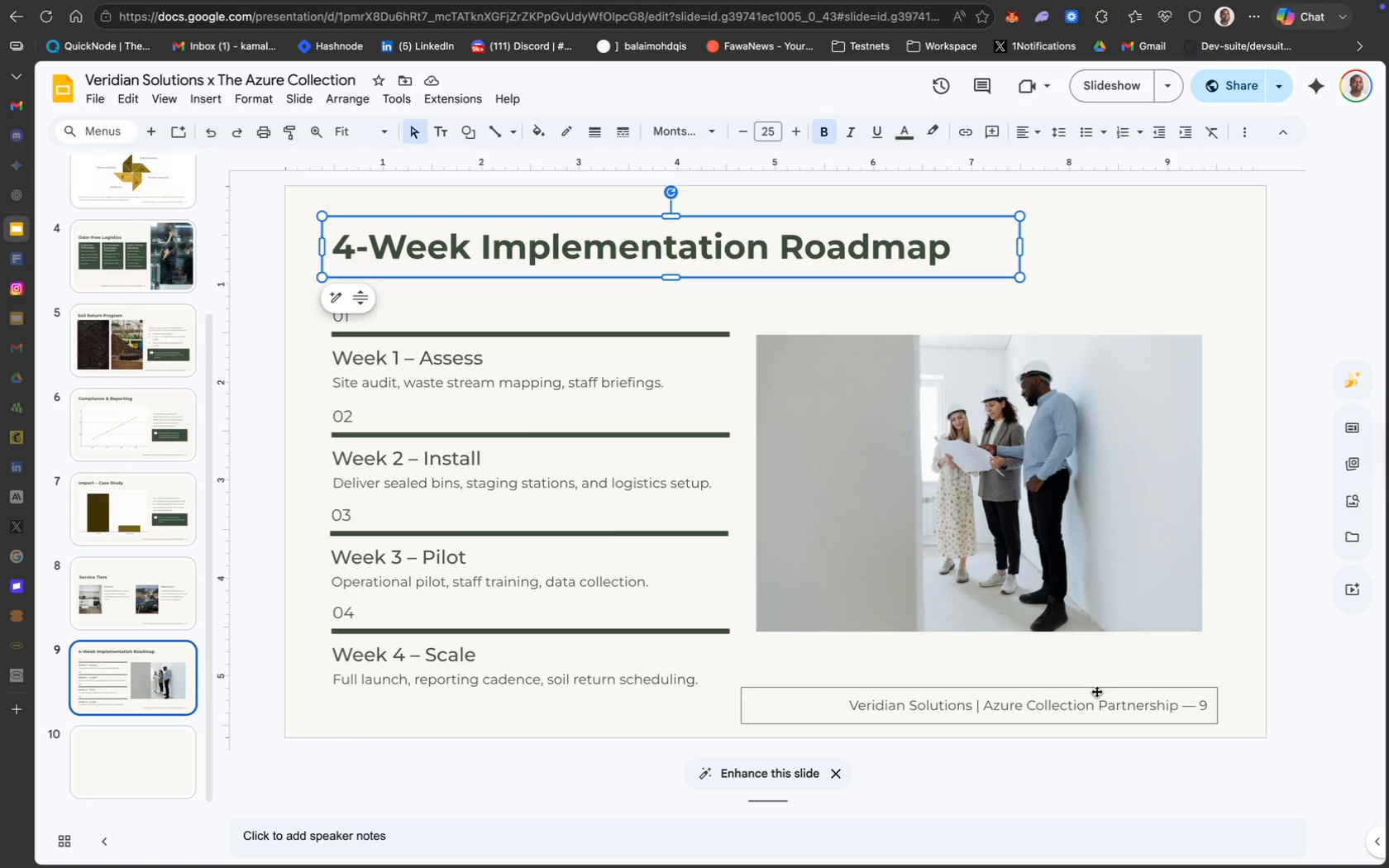 
wait(6.18)
 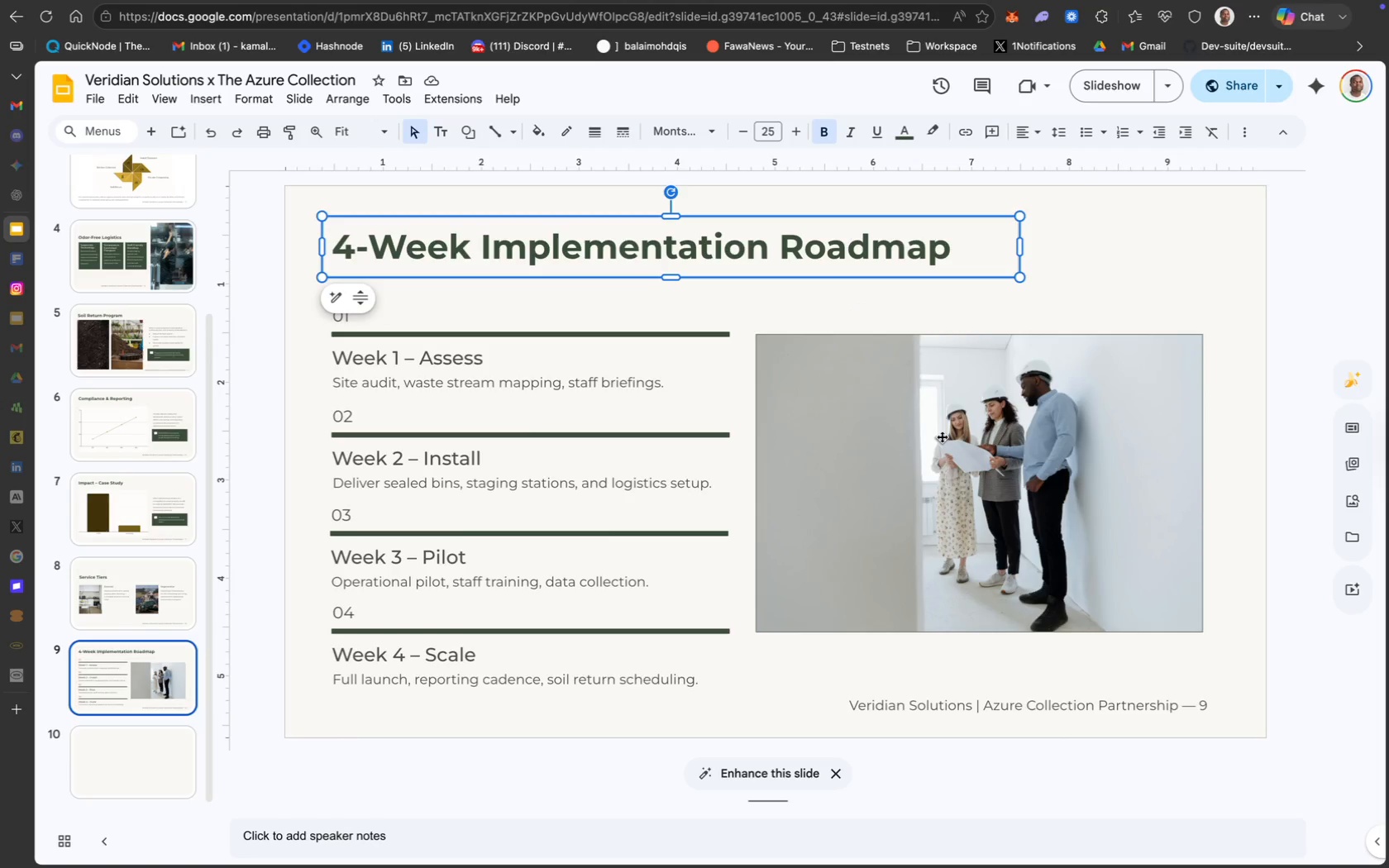 
hold_key(key=ShiftLeft, duration=1.34)
 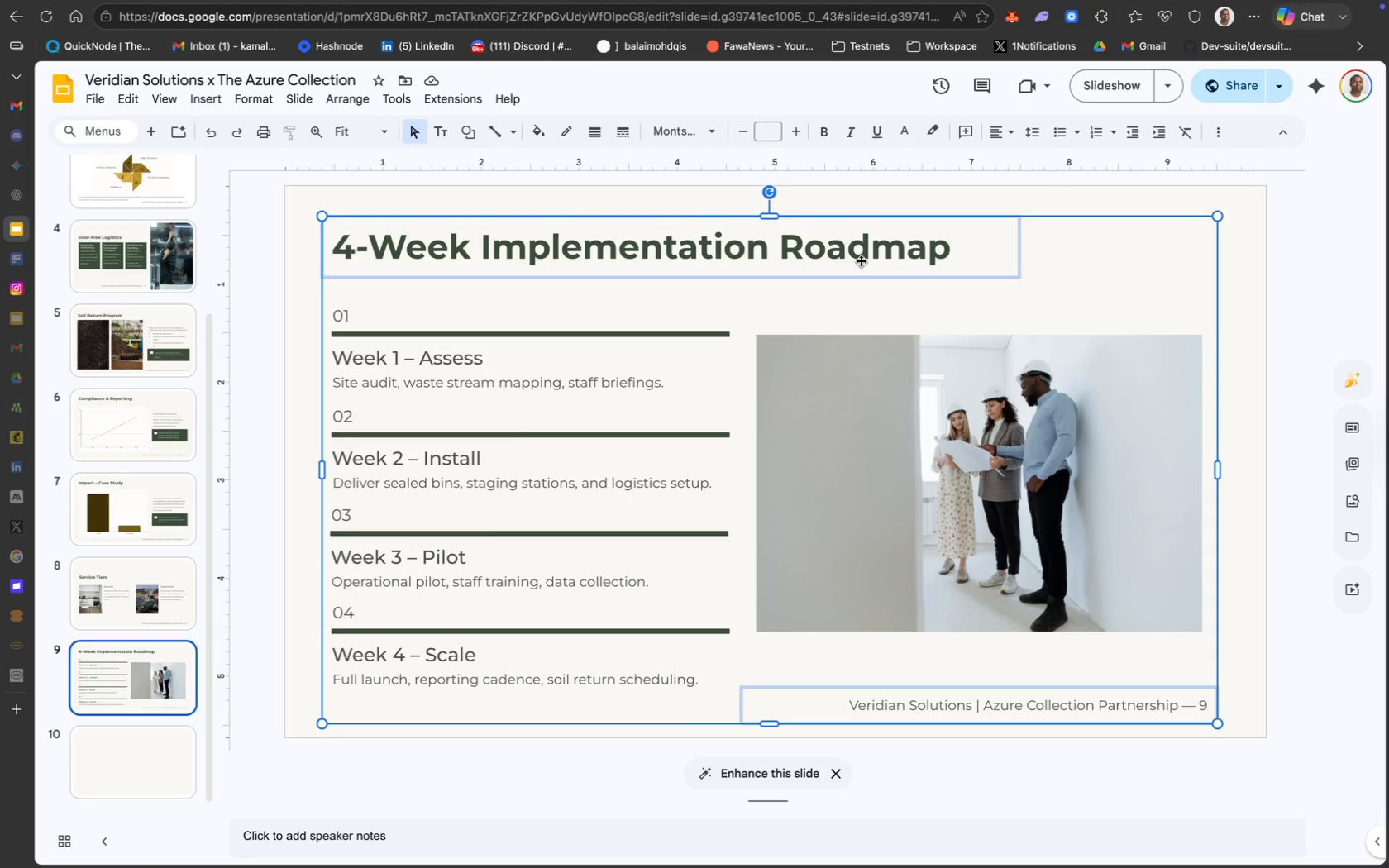 
key(Meta+C)
 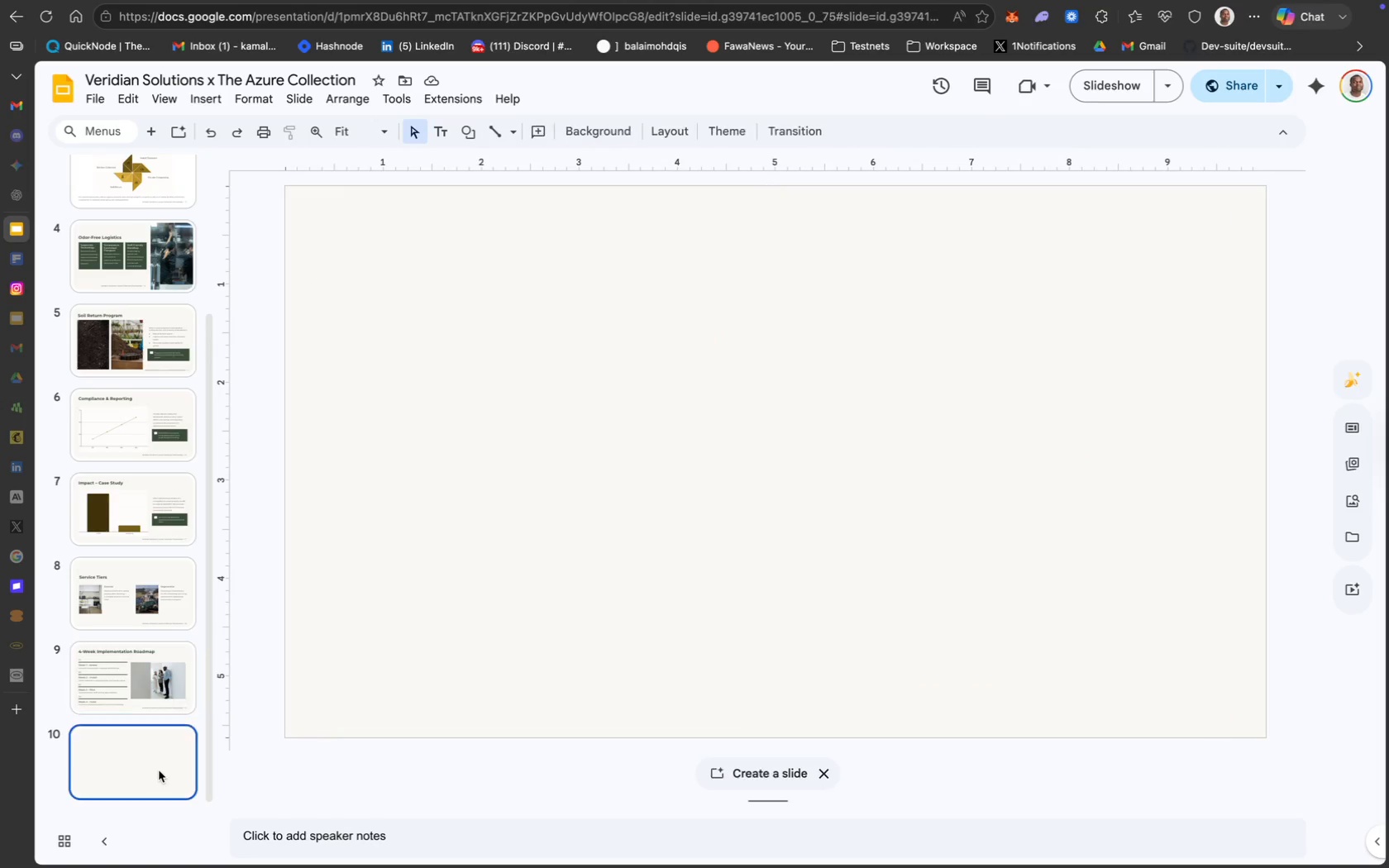 
left_click([462, 596])
 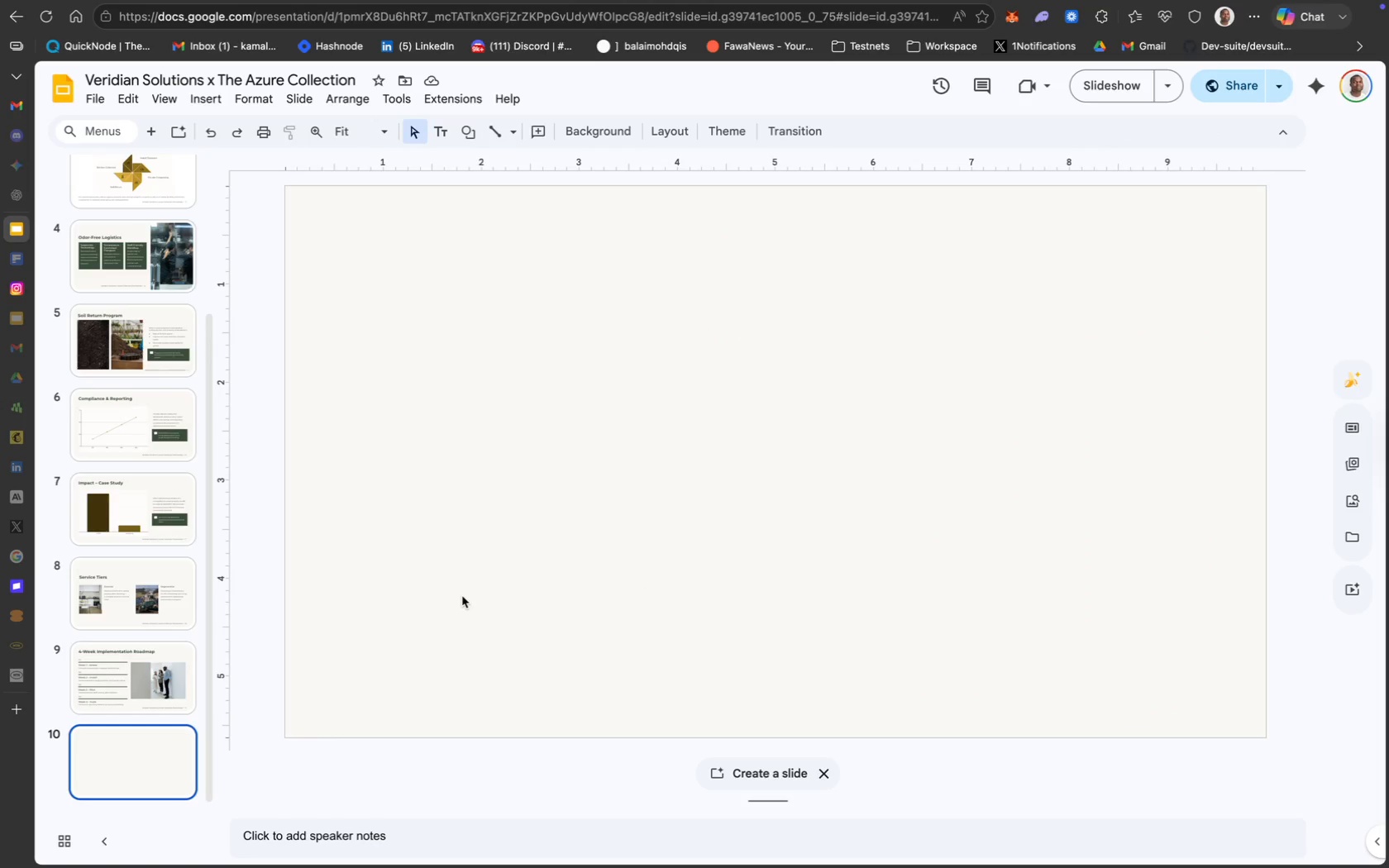 
key(Meta+V)
 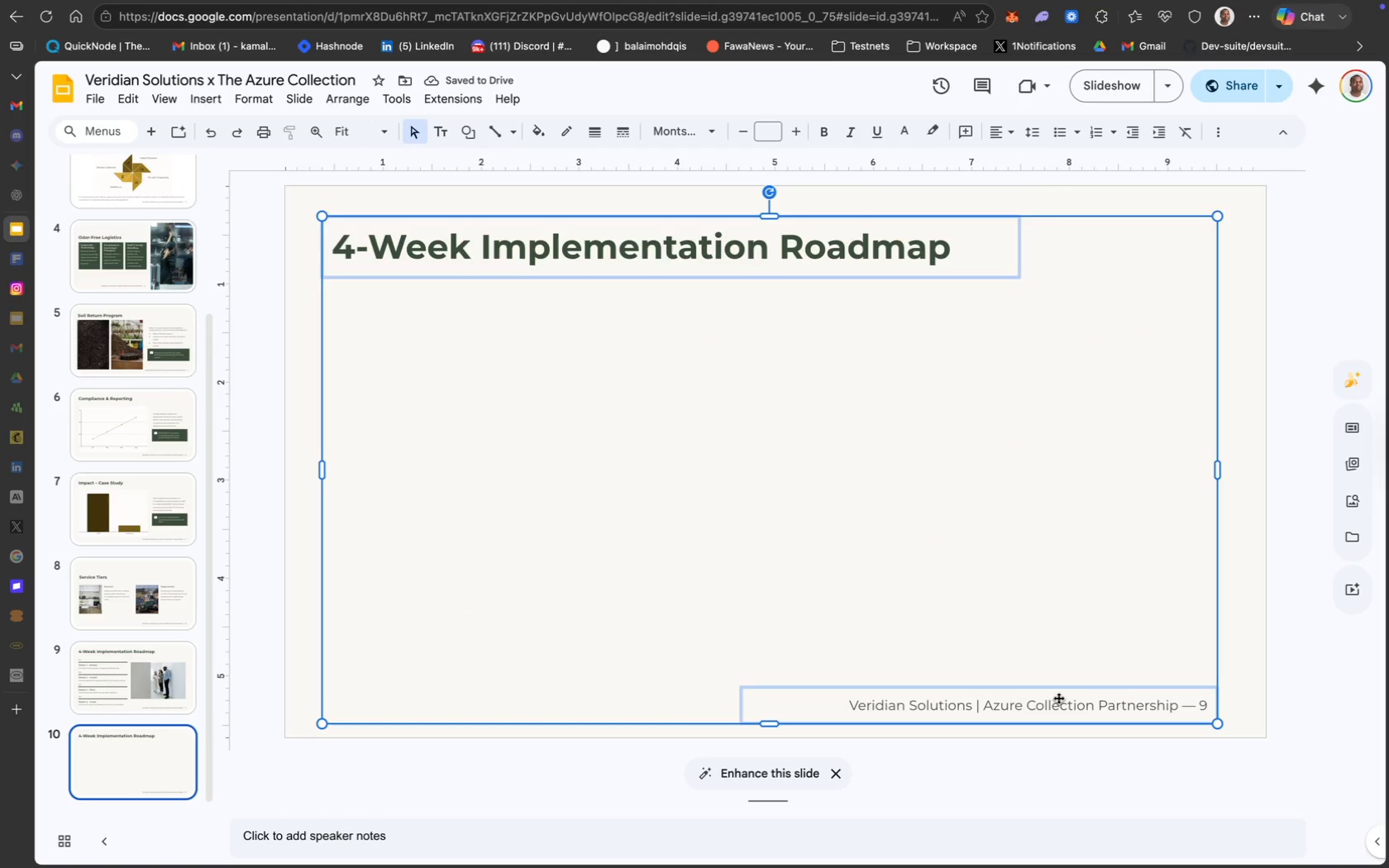 
left_click([1189, 703])
 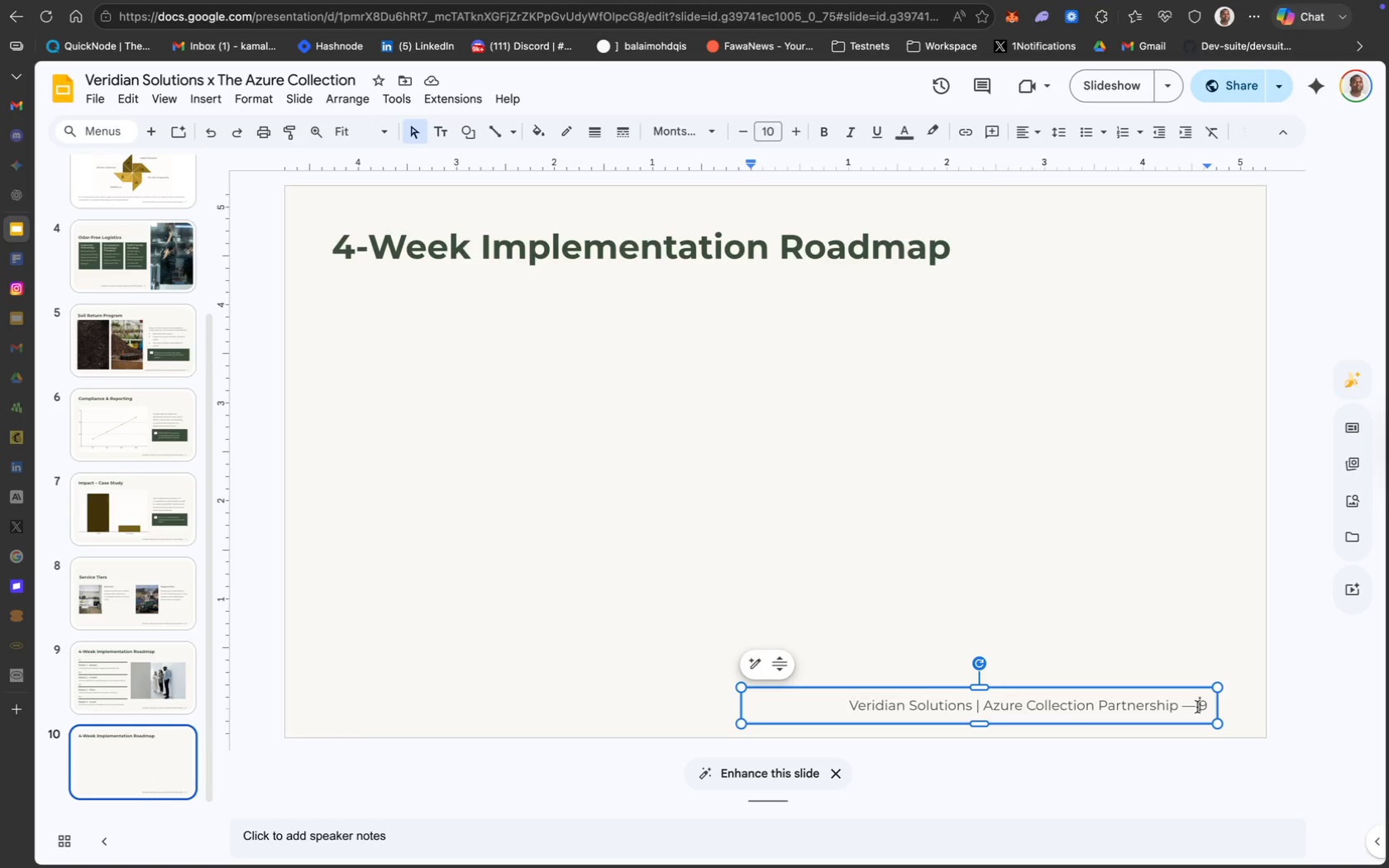 
key(ArrowRight)
 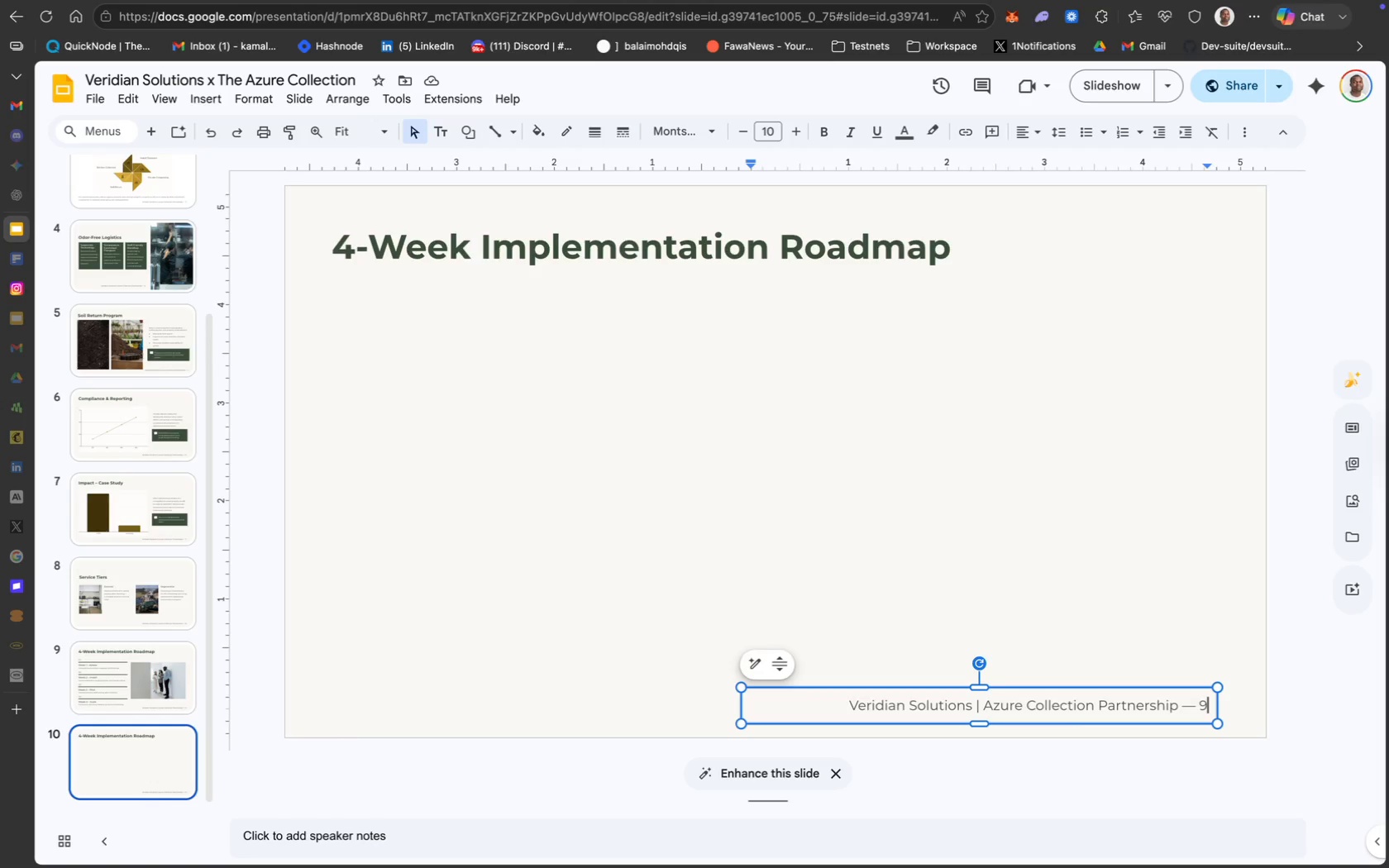 
key(Backspace)
type(10)
 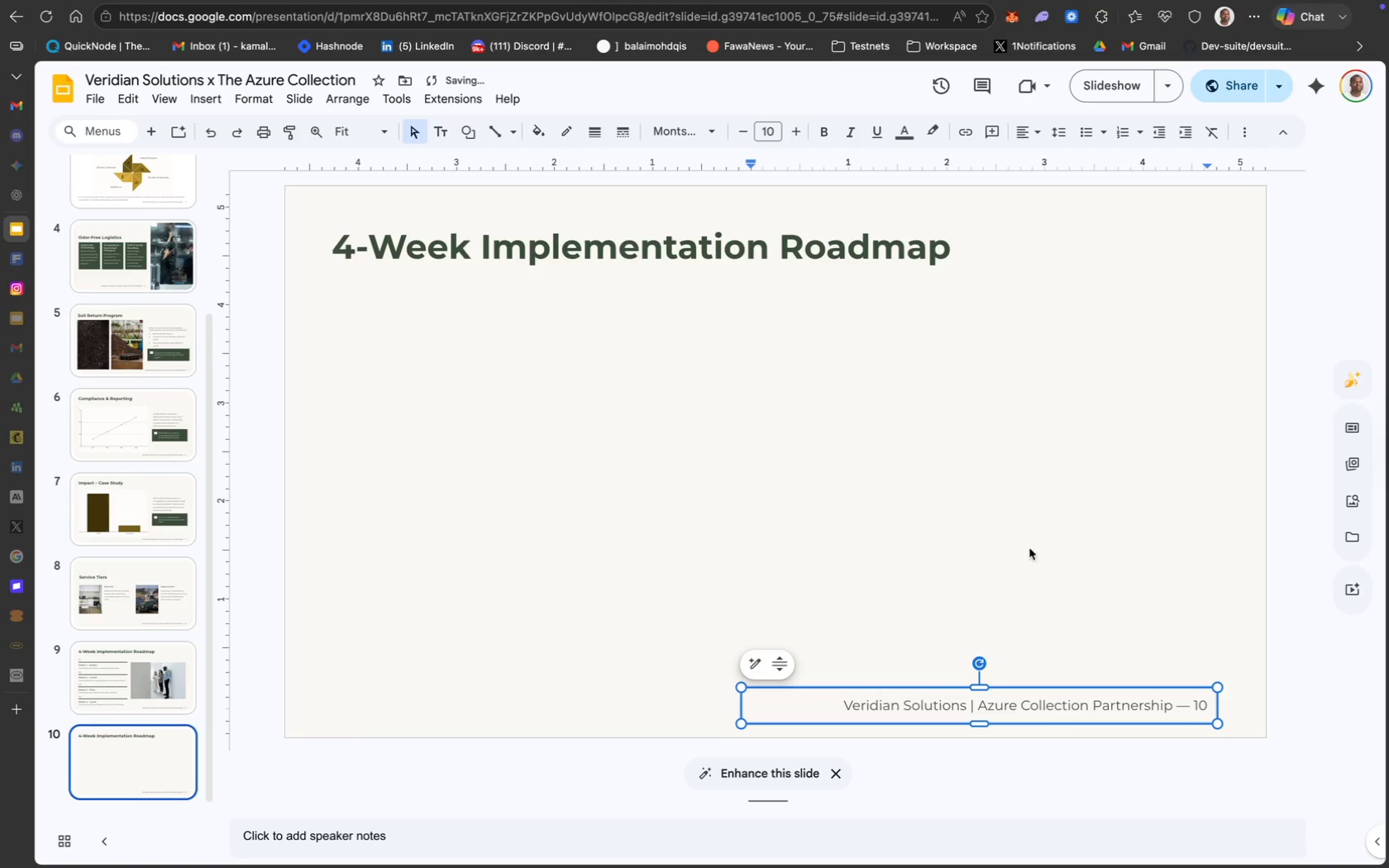 
left_click([909, 521])
 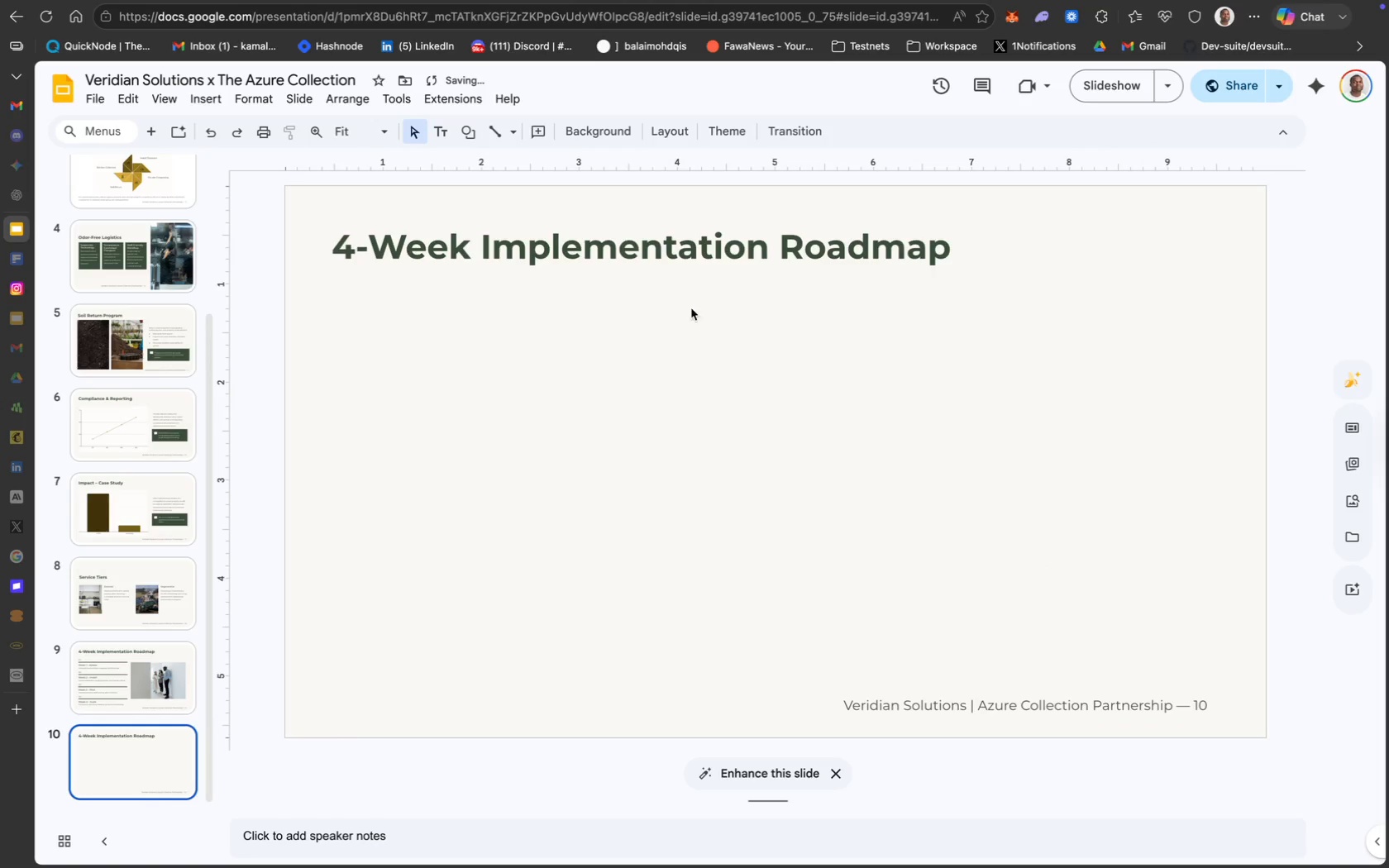 
left_click([671, 253])
 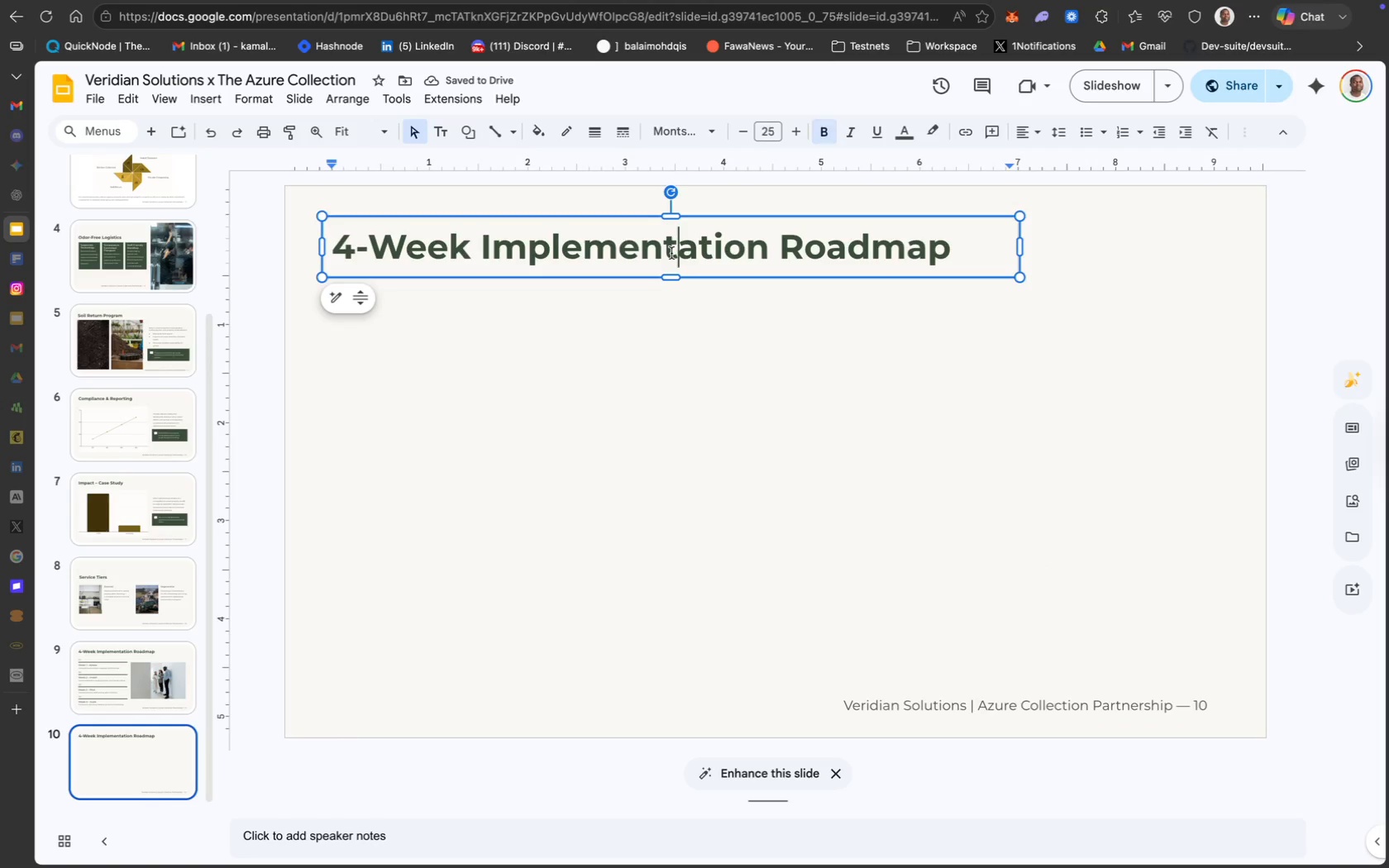 
key(Meta+CommandLeft)
 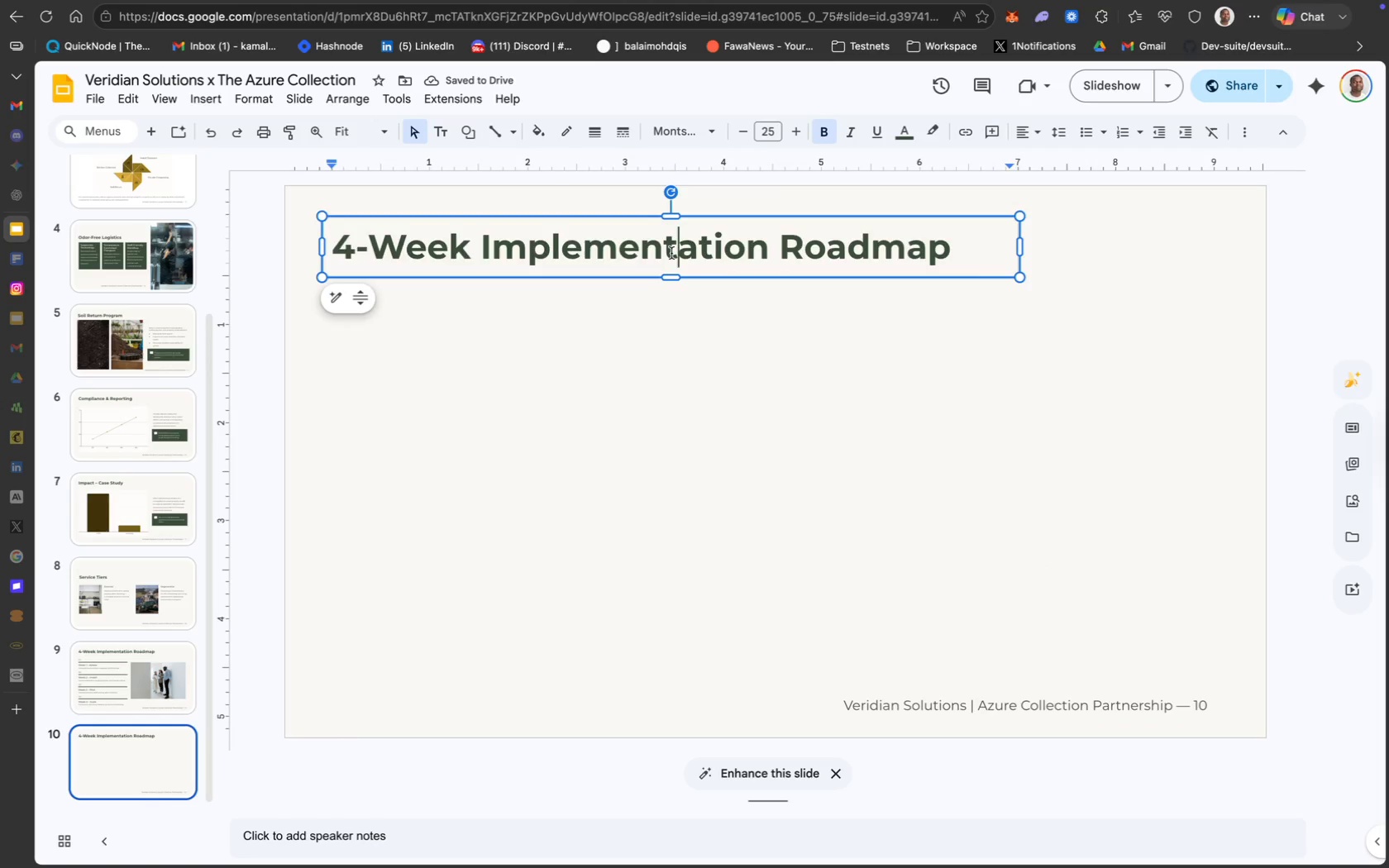 
key(Meta+A)
 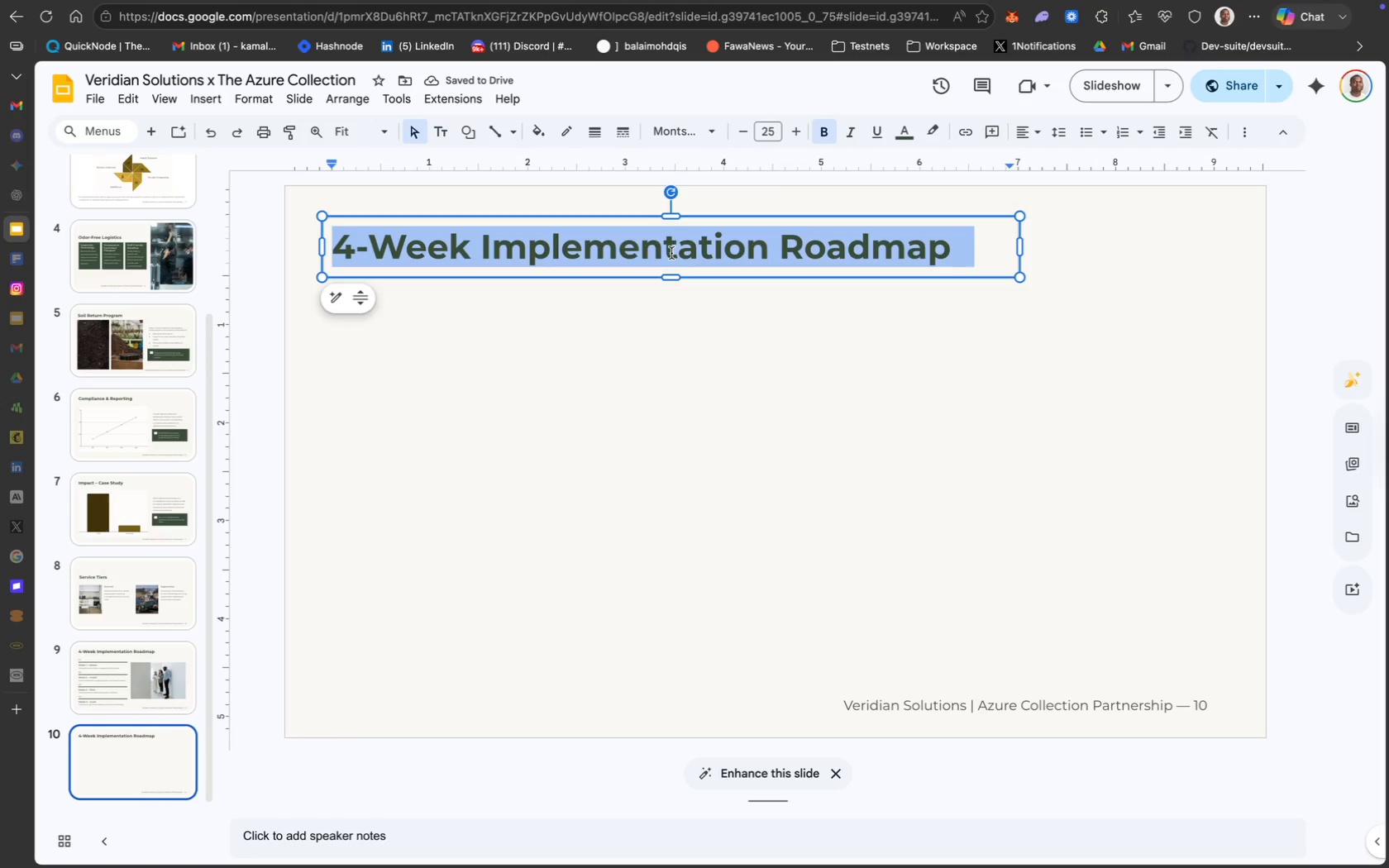 
type(Nexr)
key(Backspace)
type(t Steps & Contact)
 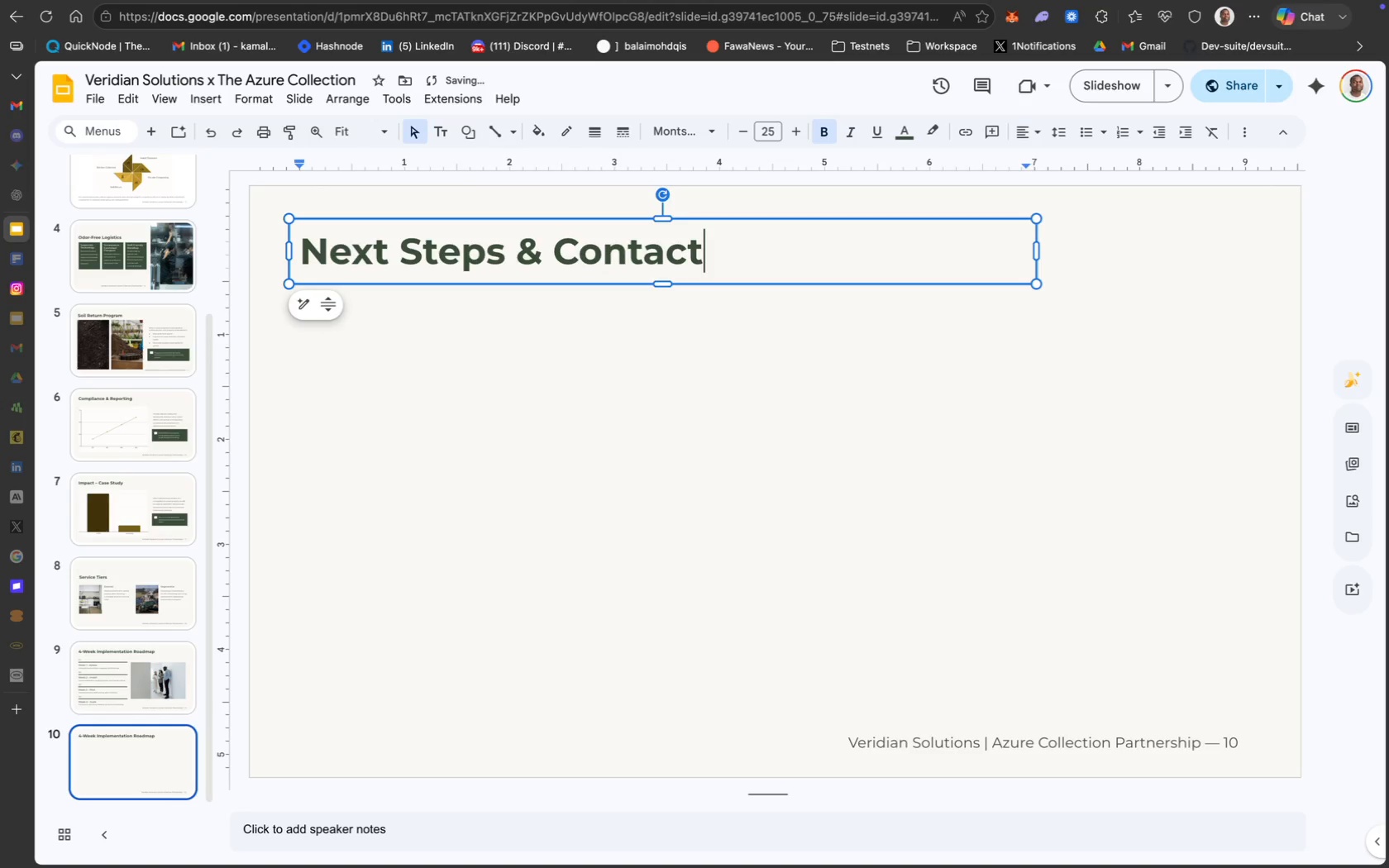 
wait(31.58)
 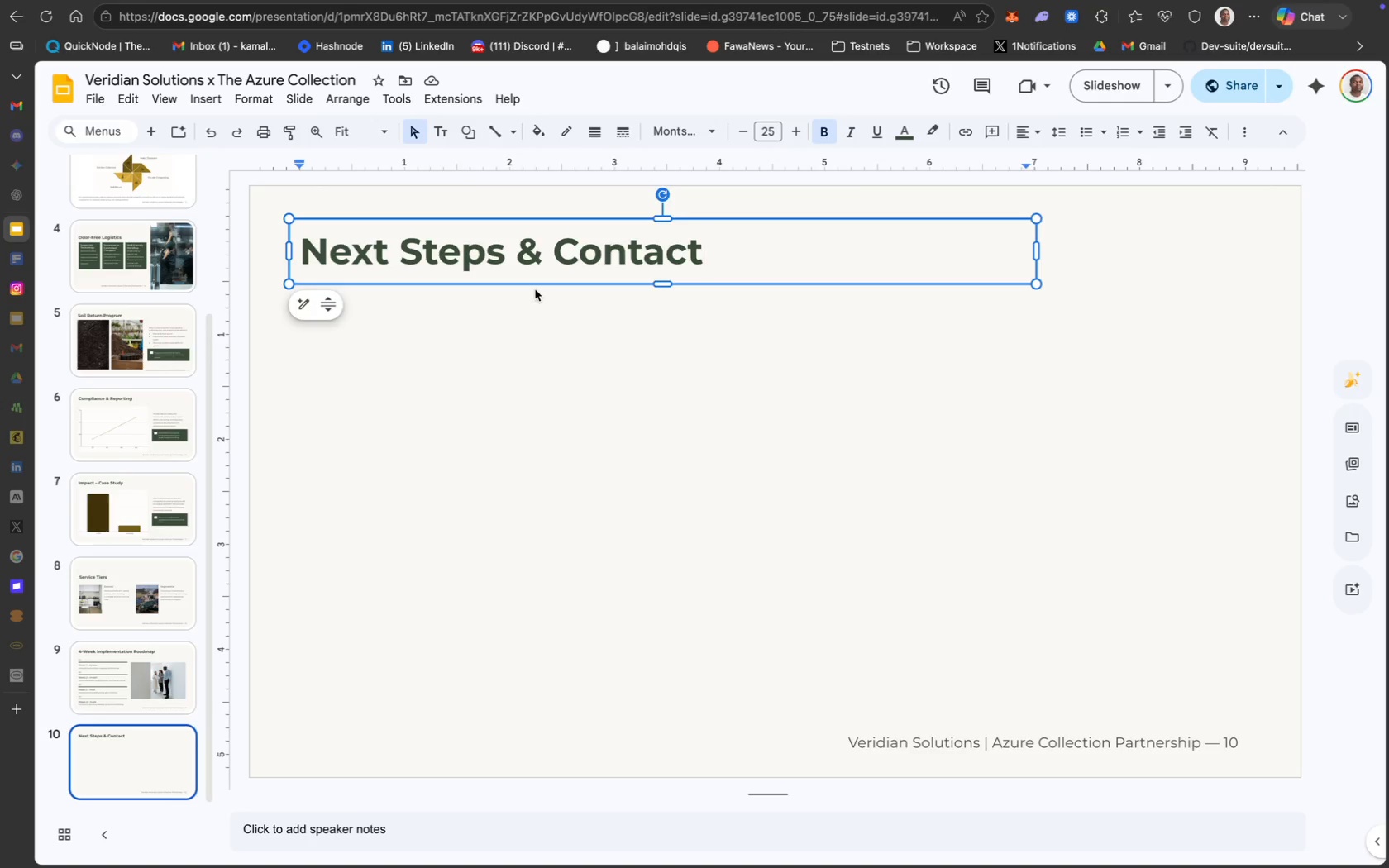 
left_click([450, 137])
 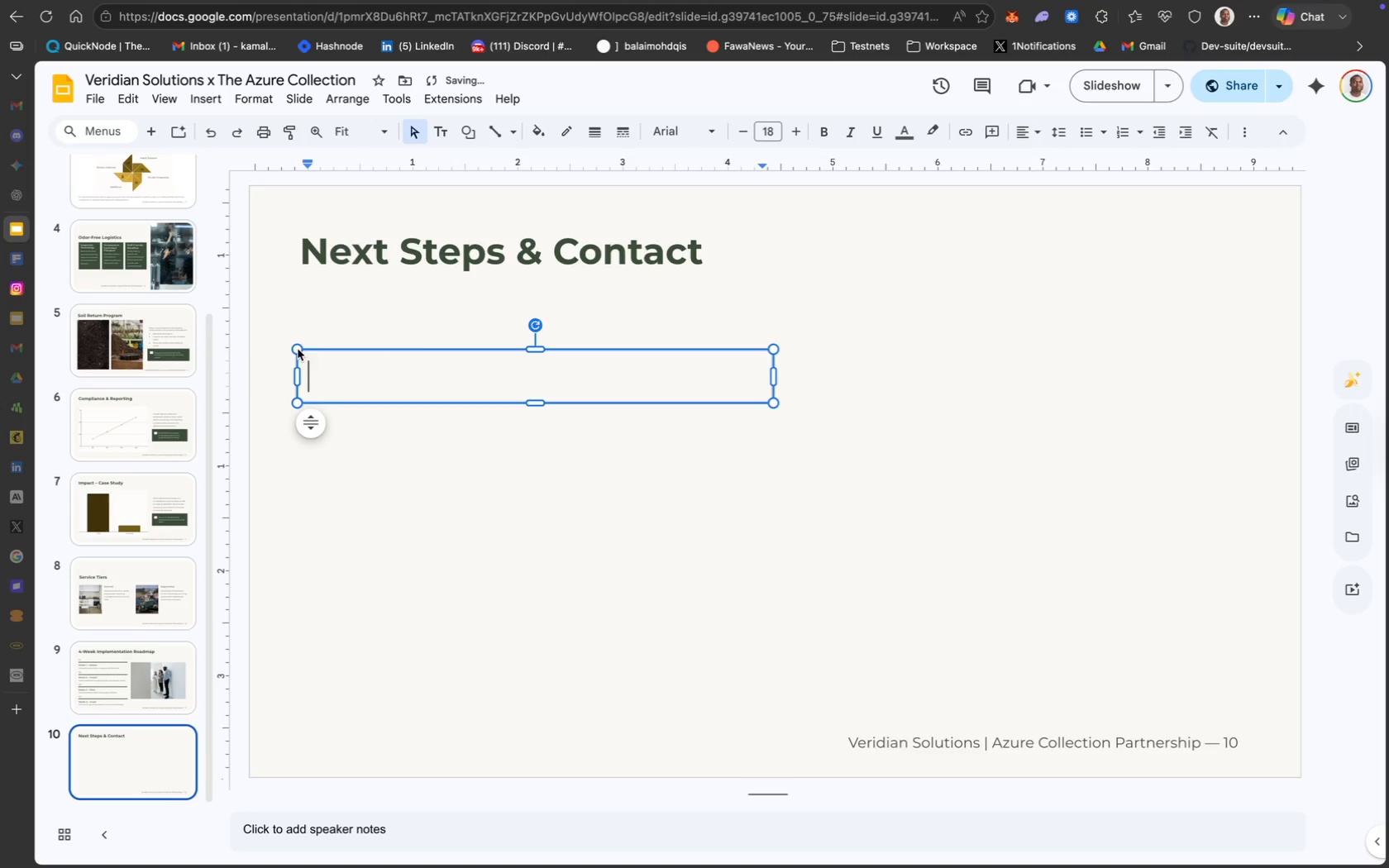 
wait(5.1)
 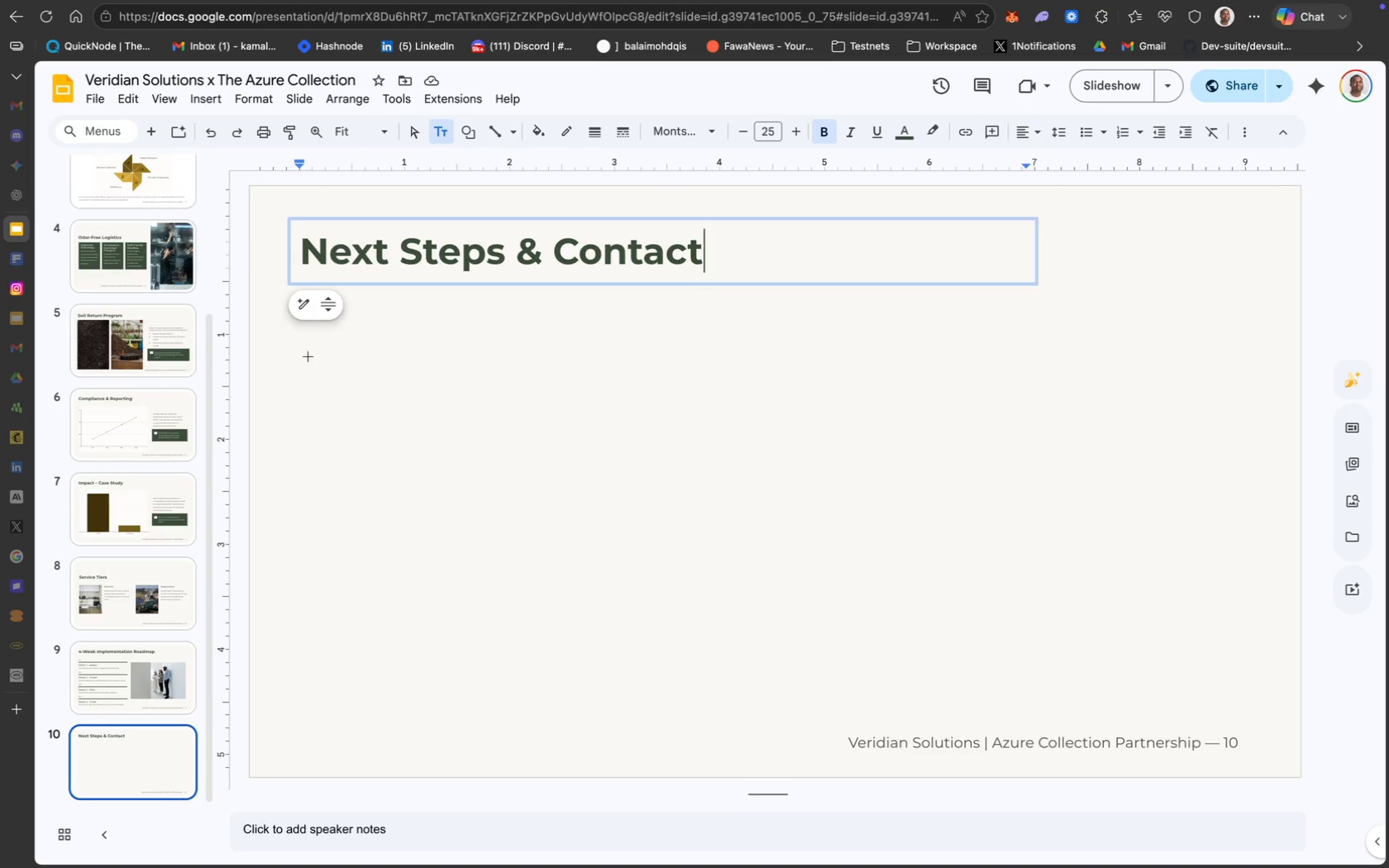 
left_click_drag(start_coordinate=[466, 350], to_coordinate=[456, 350])
 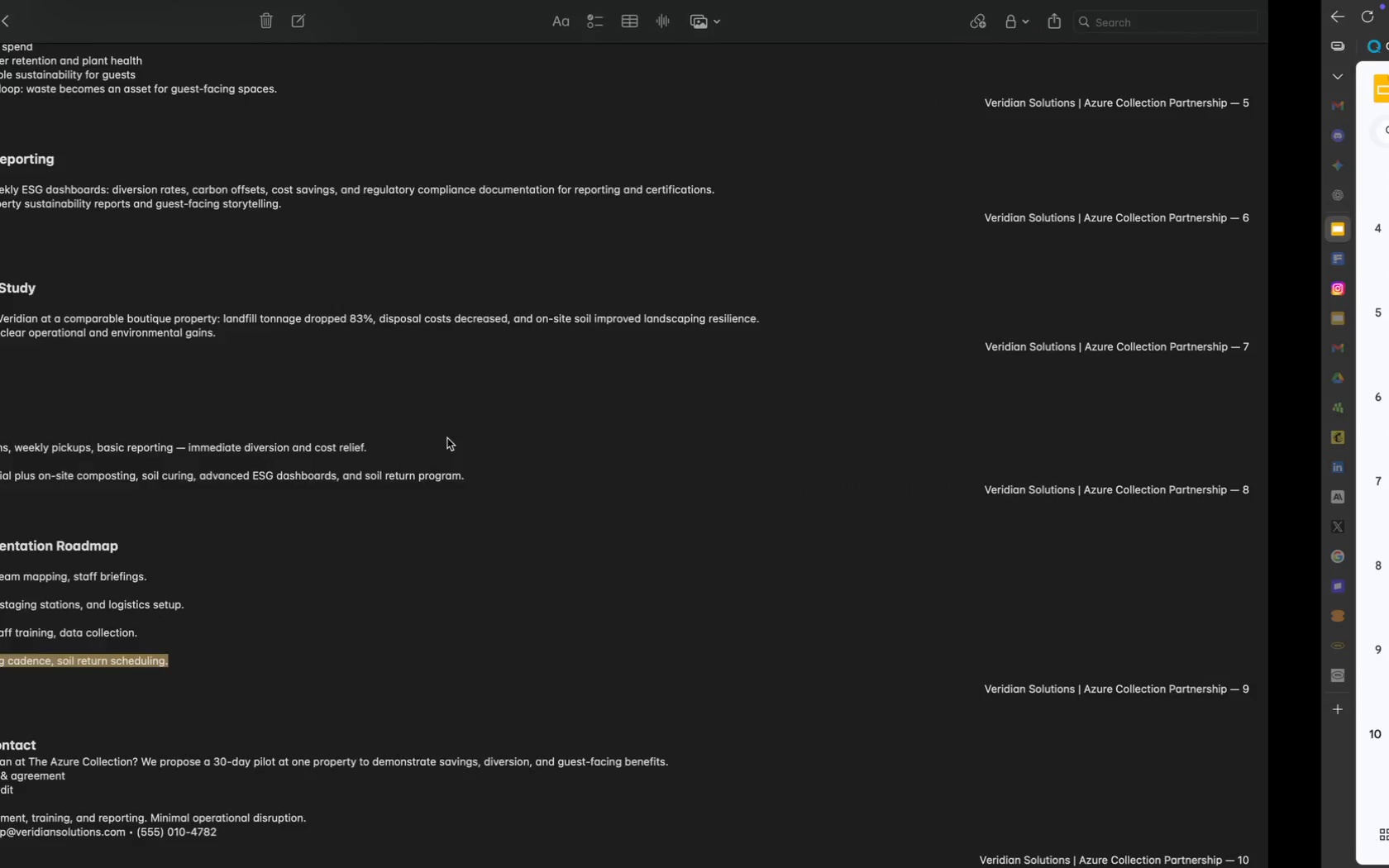 
scroll: coordinate [317, 595], scroll_direction: down, amount: 14.0
 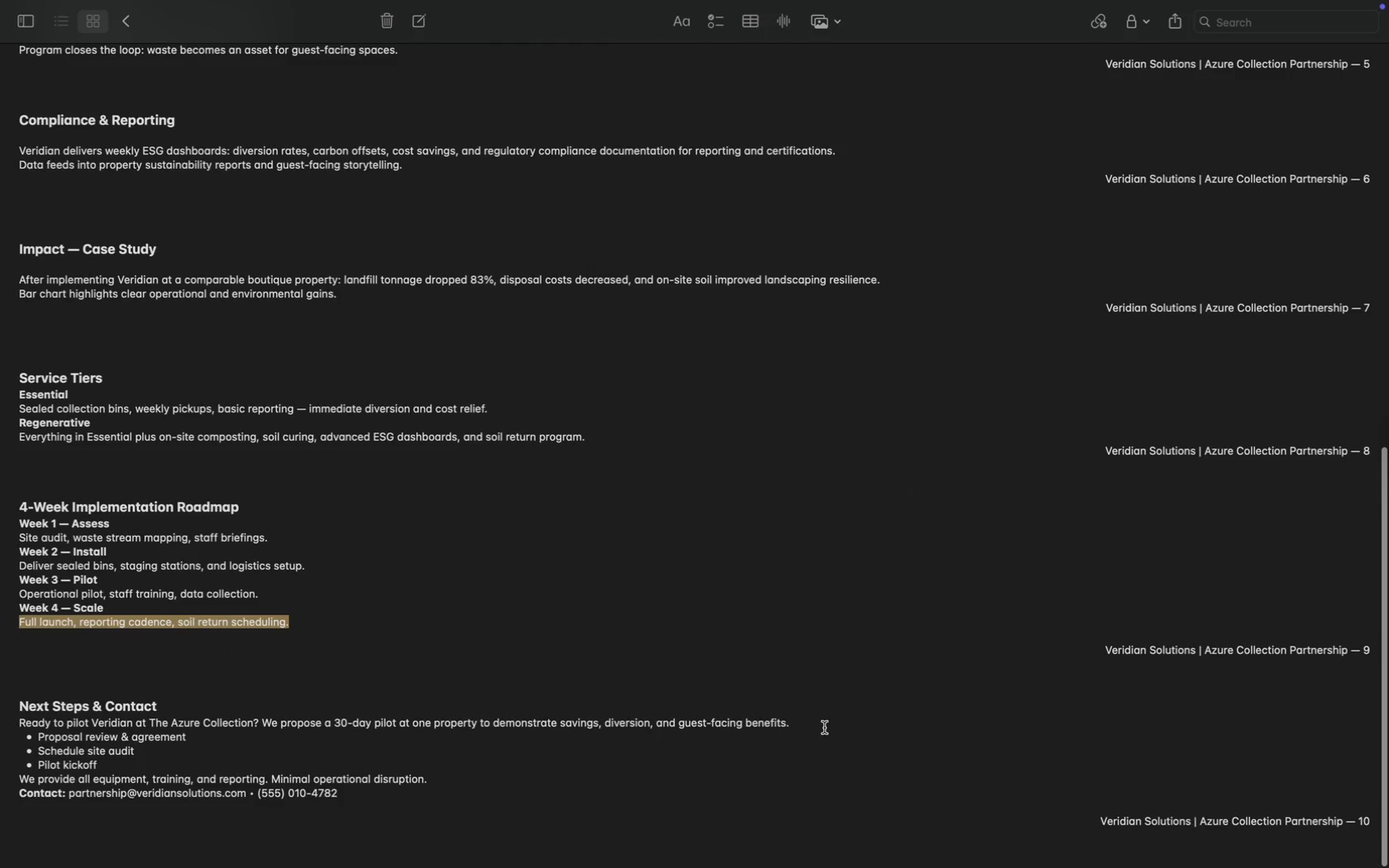 
left_click_drag(start_coordinate=[809, 726], to_coordinate=[9, 727])
 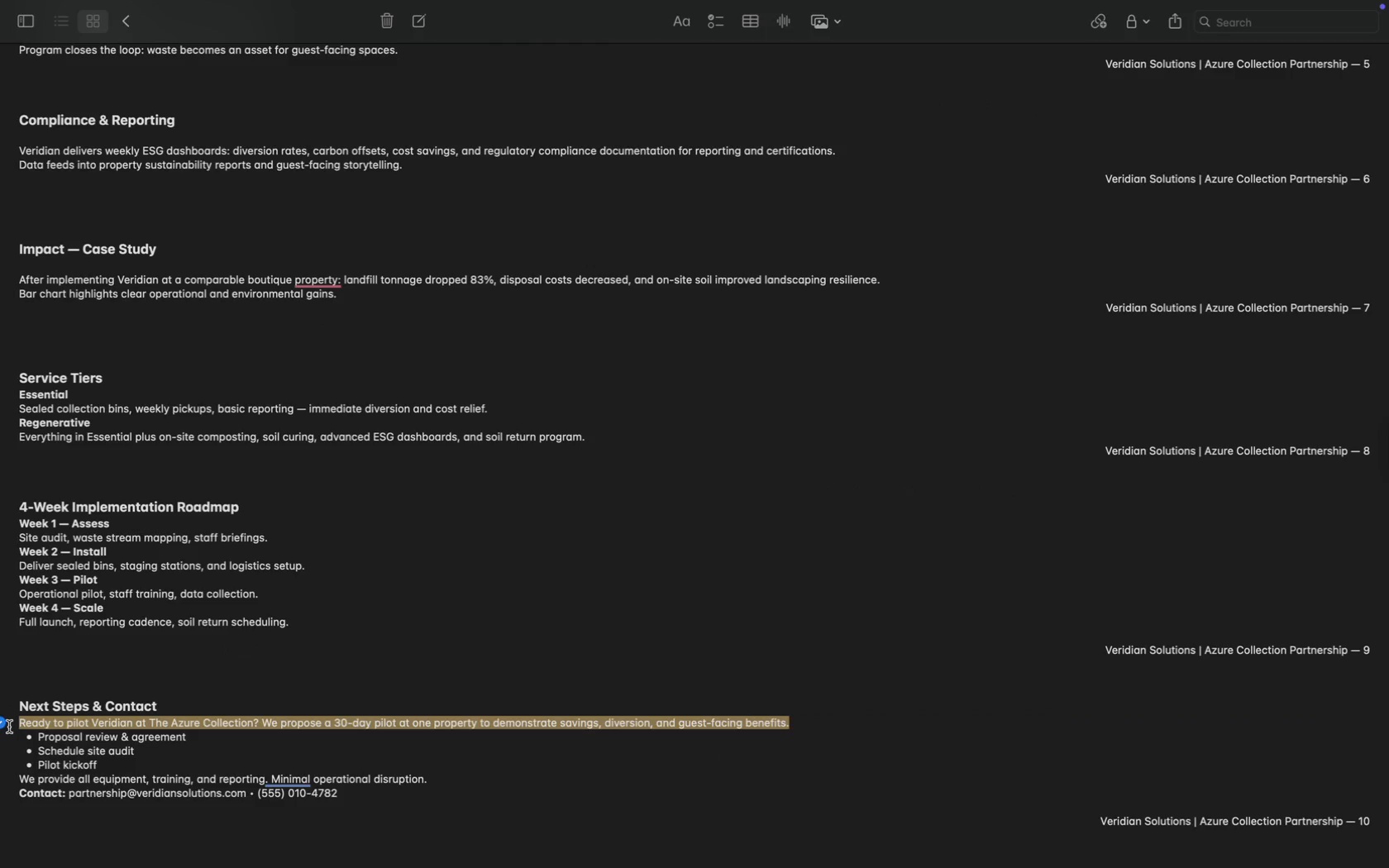 
key(Meta+C)
 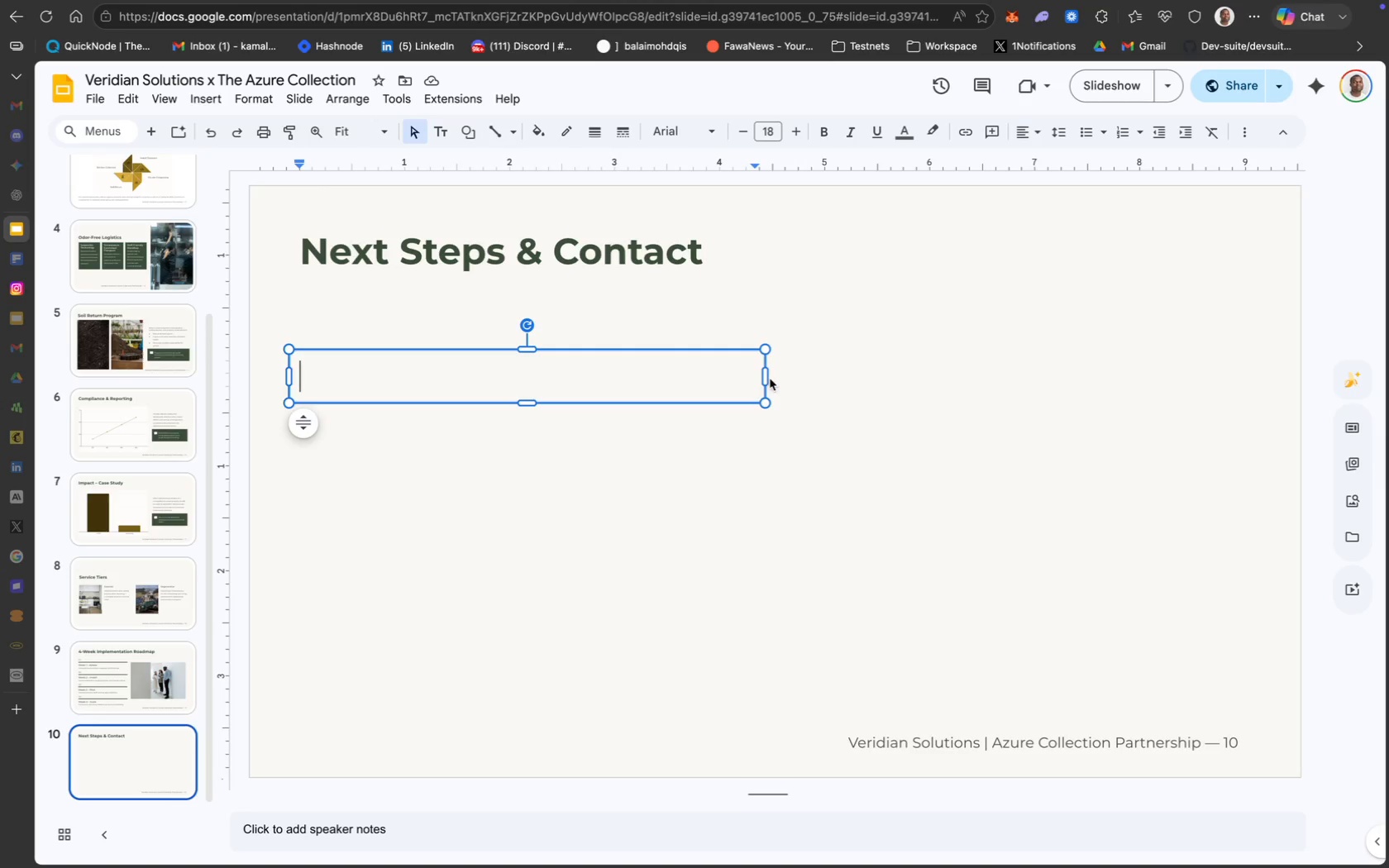 
left_click_drag(start_coordinate=[766, 378], to_coordinate=[866, 377])
 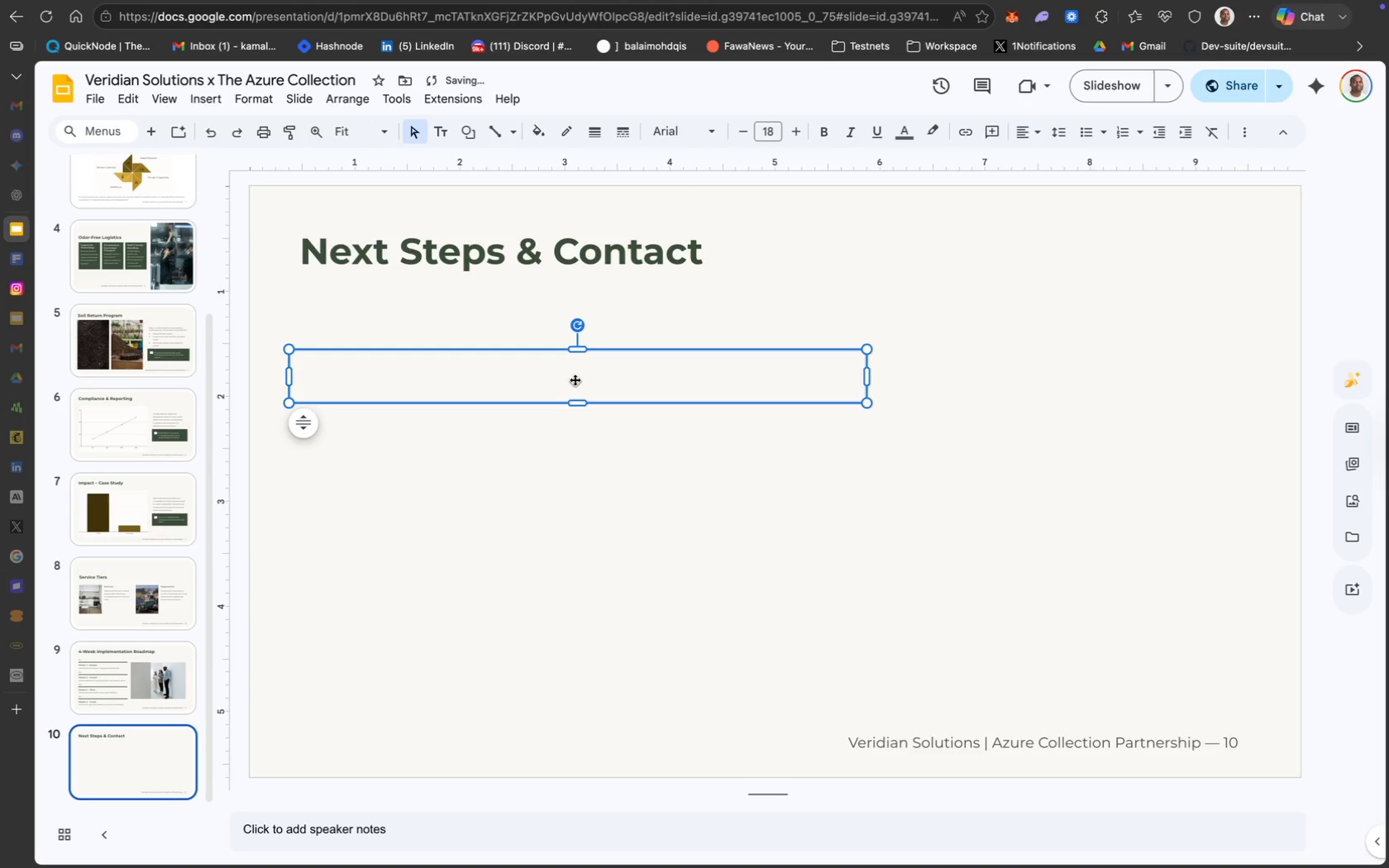 
key(Meta+V)
 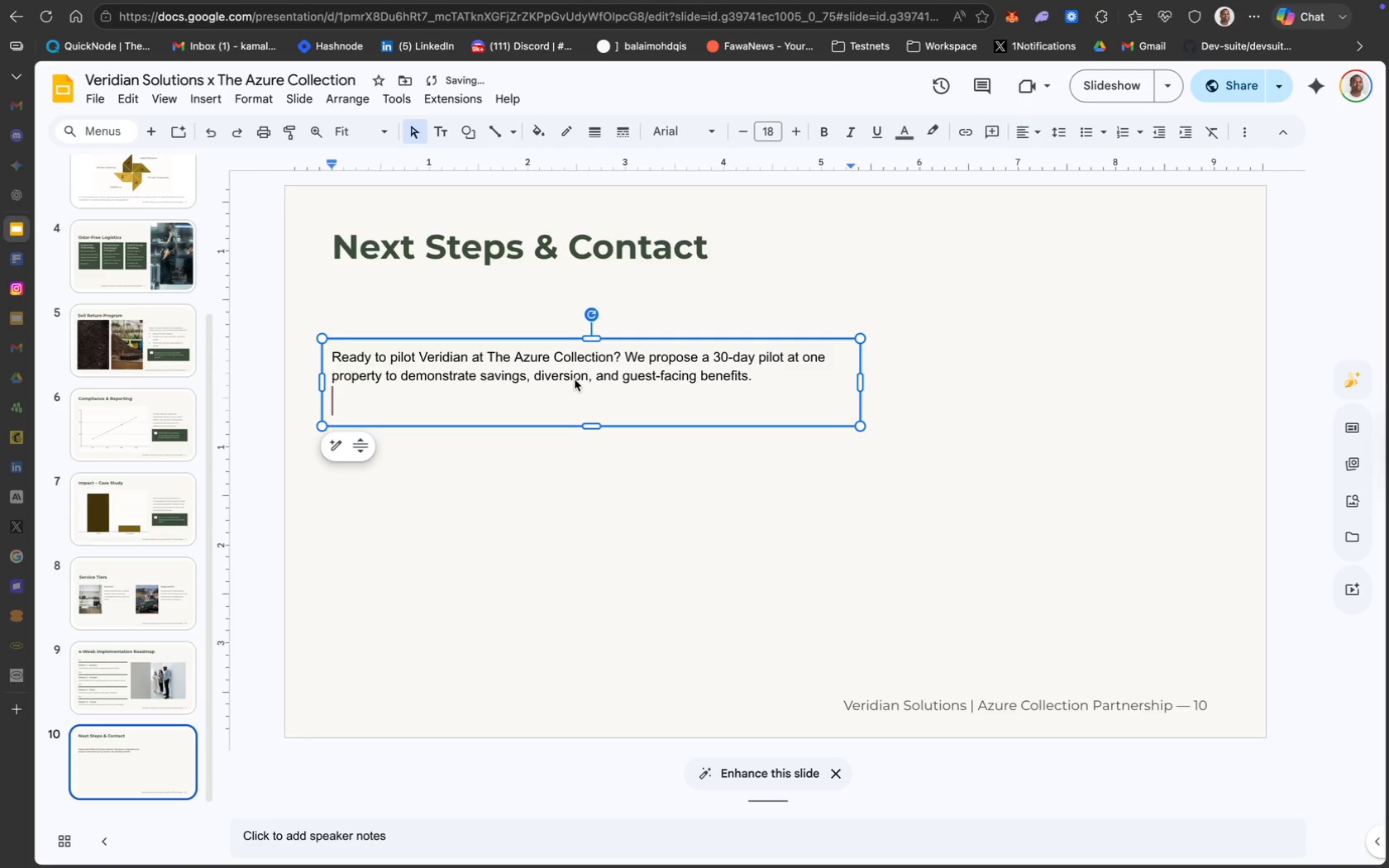 
key(Backslash)
 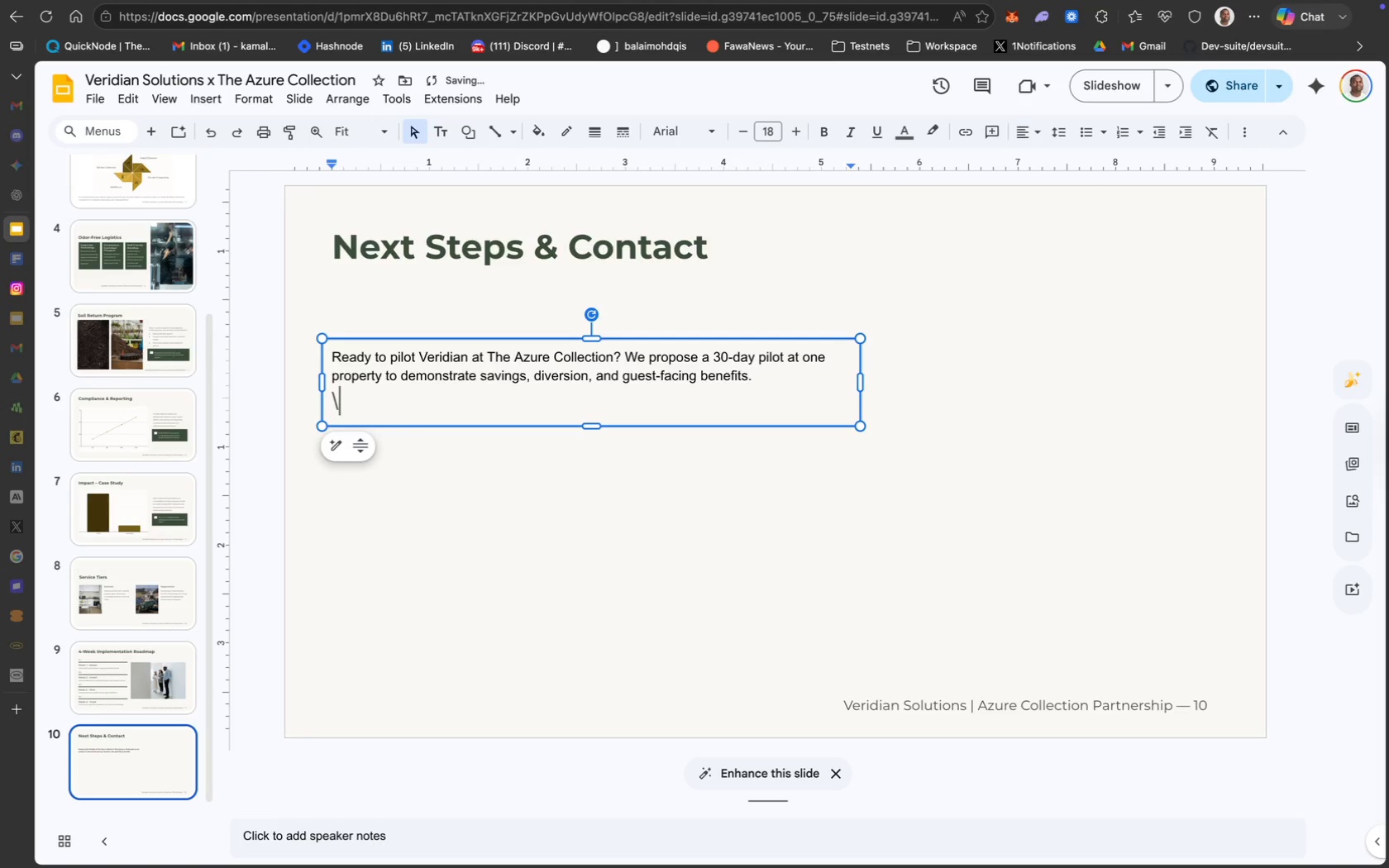 
key(Meta+CommandLeft)
 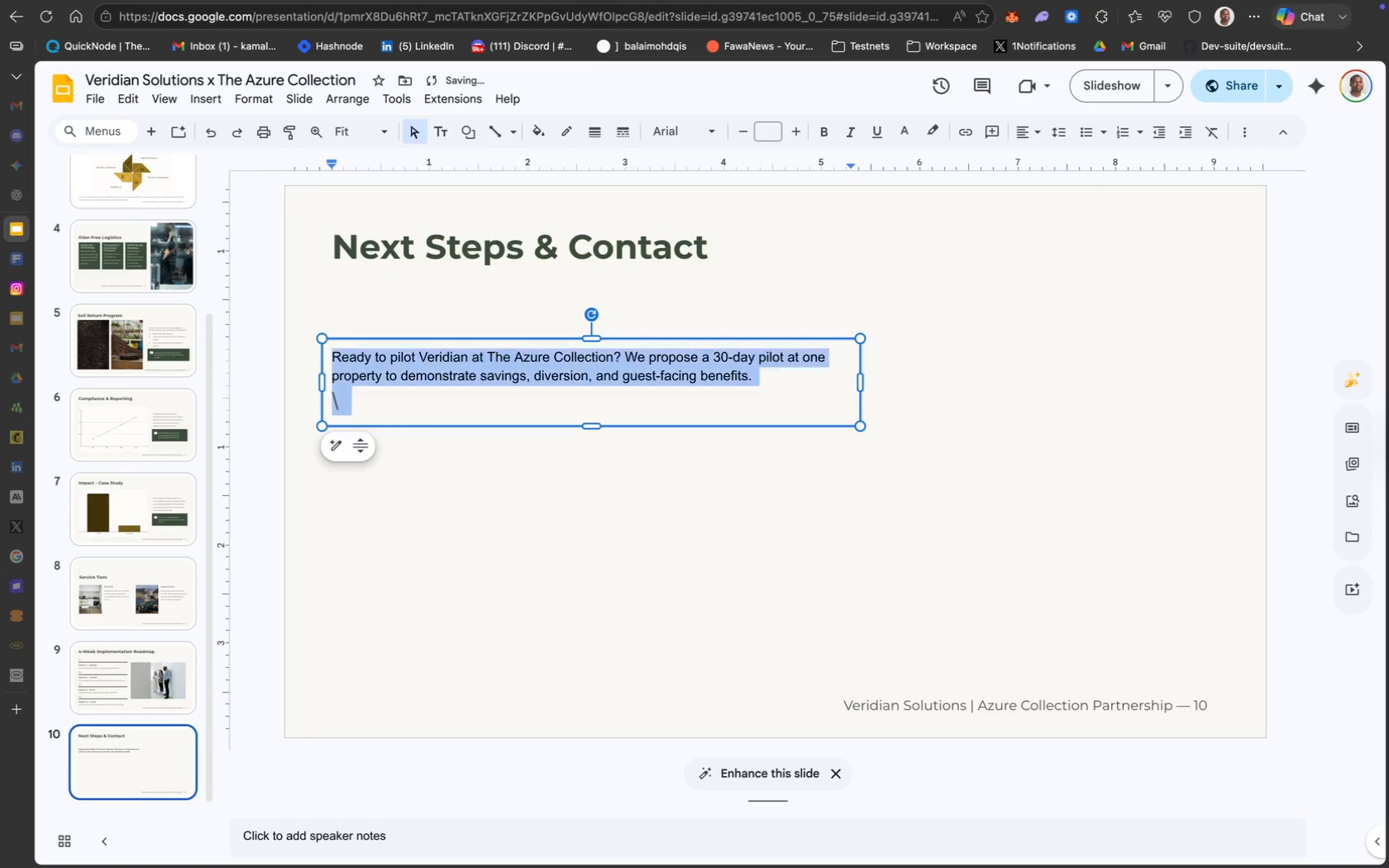 
key(Meta+A)
 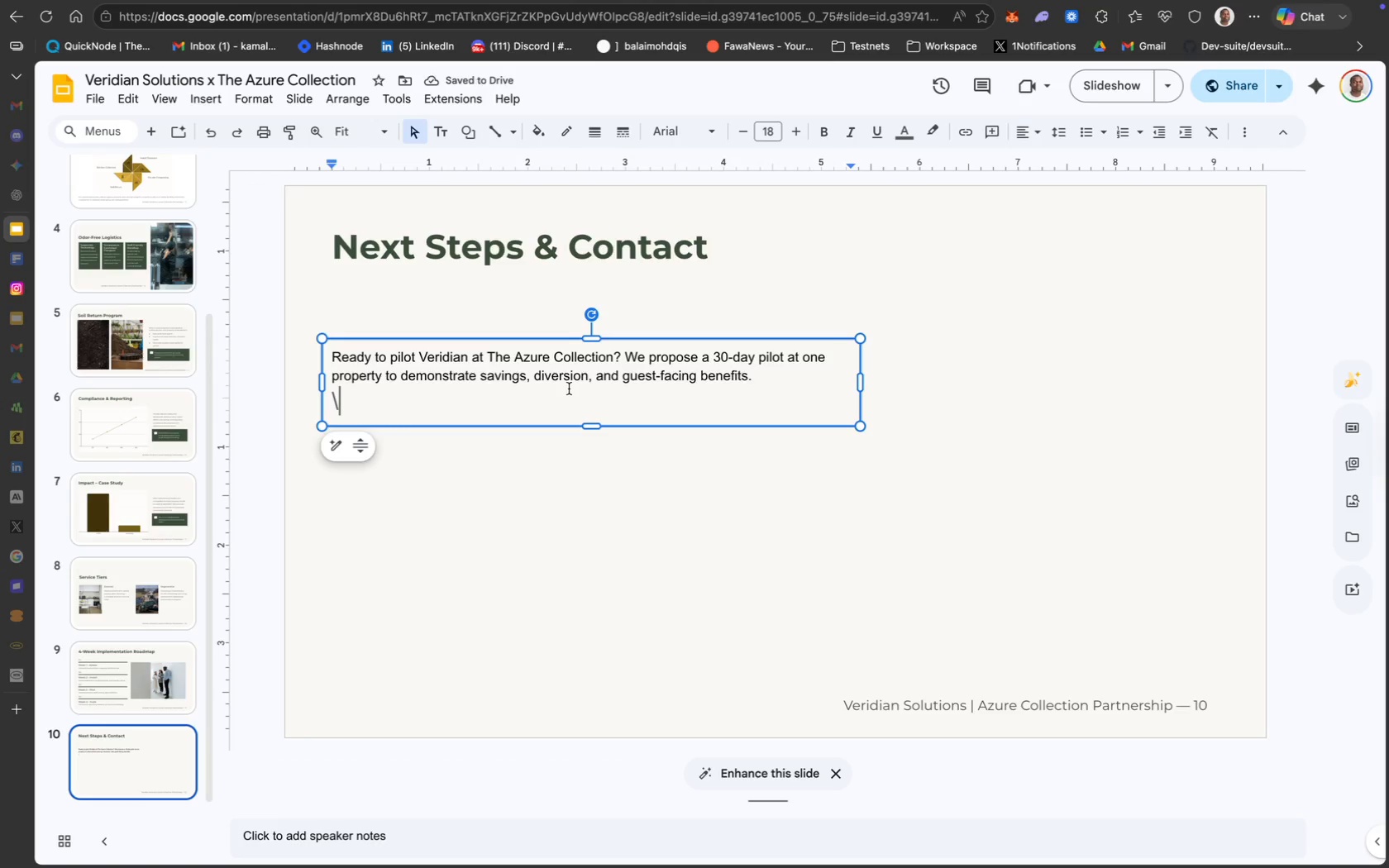 
key(Backspace)
 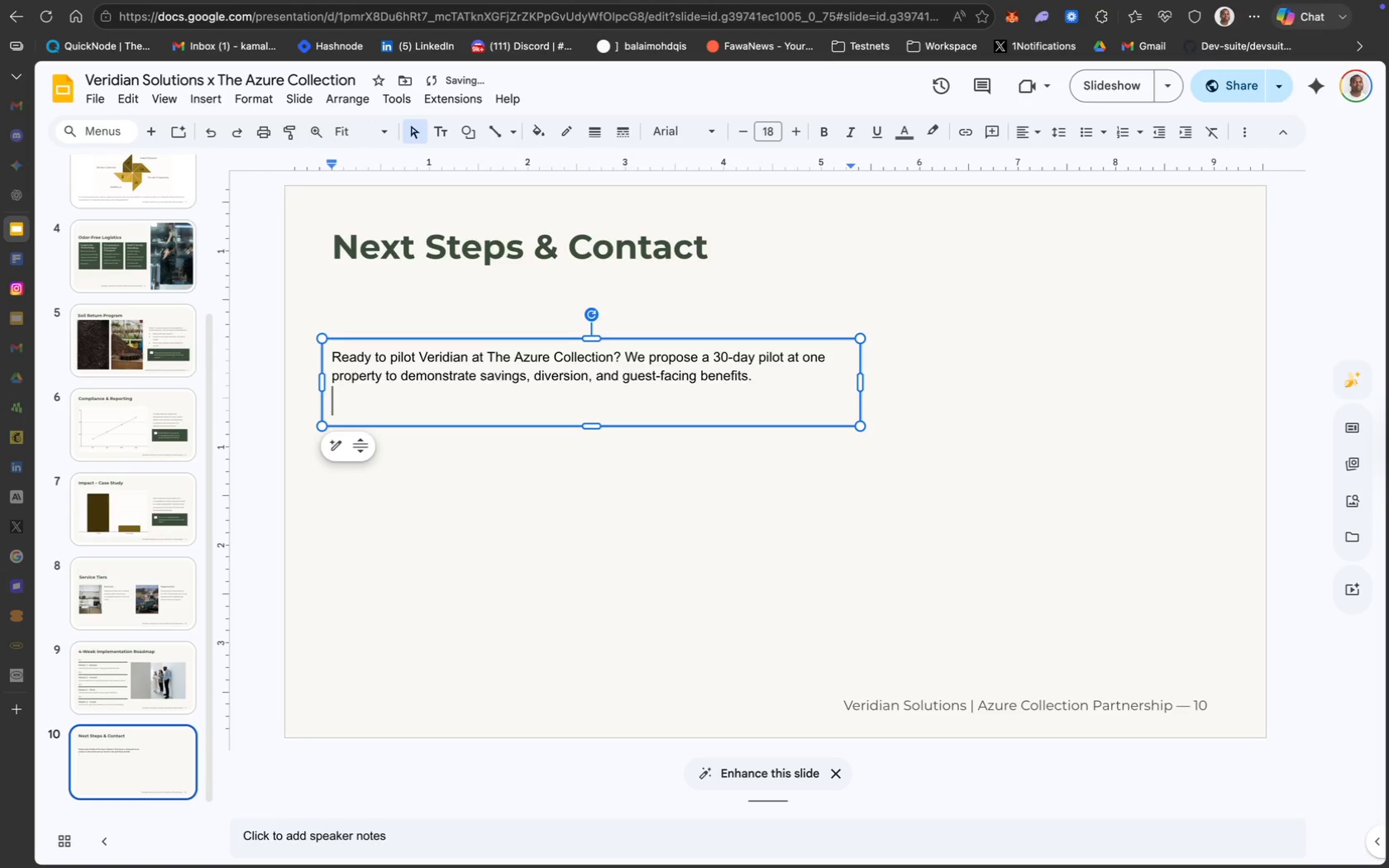 
hold_key(key=CommandLeft, duration=0.44)
 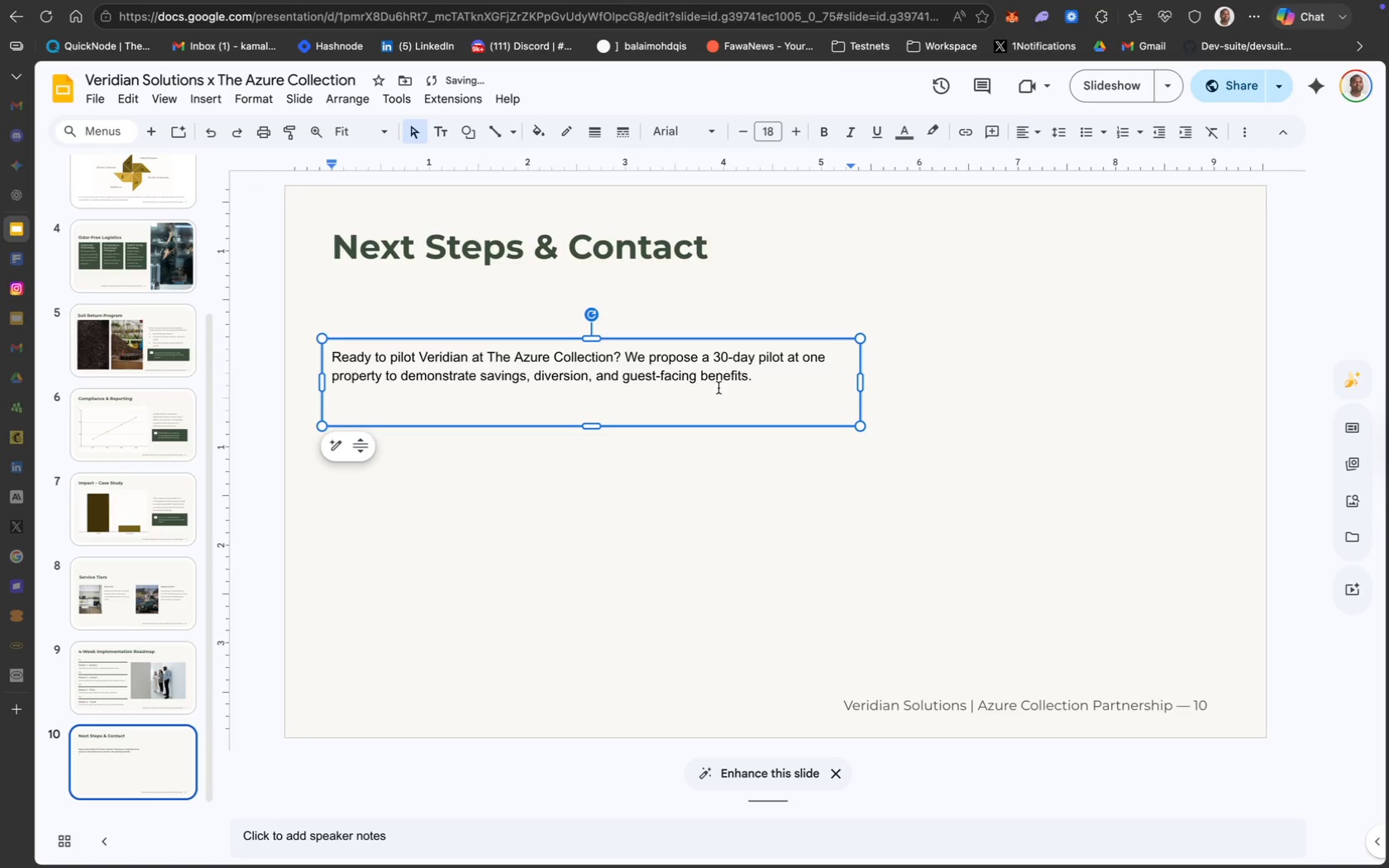 
key(Meta+CommandLeft)
 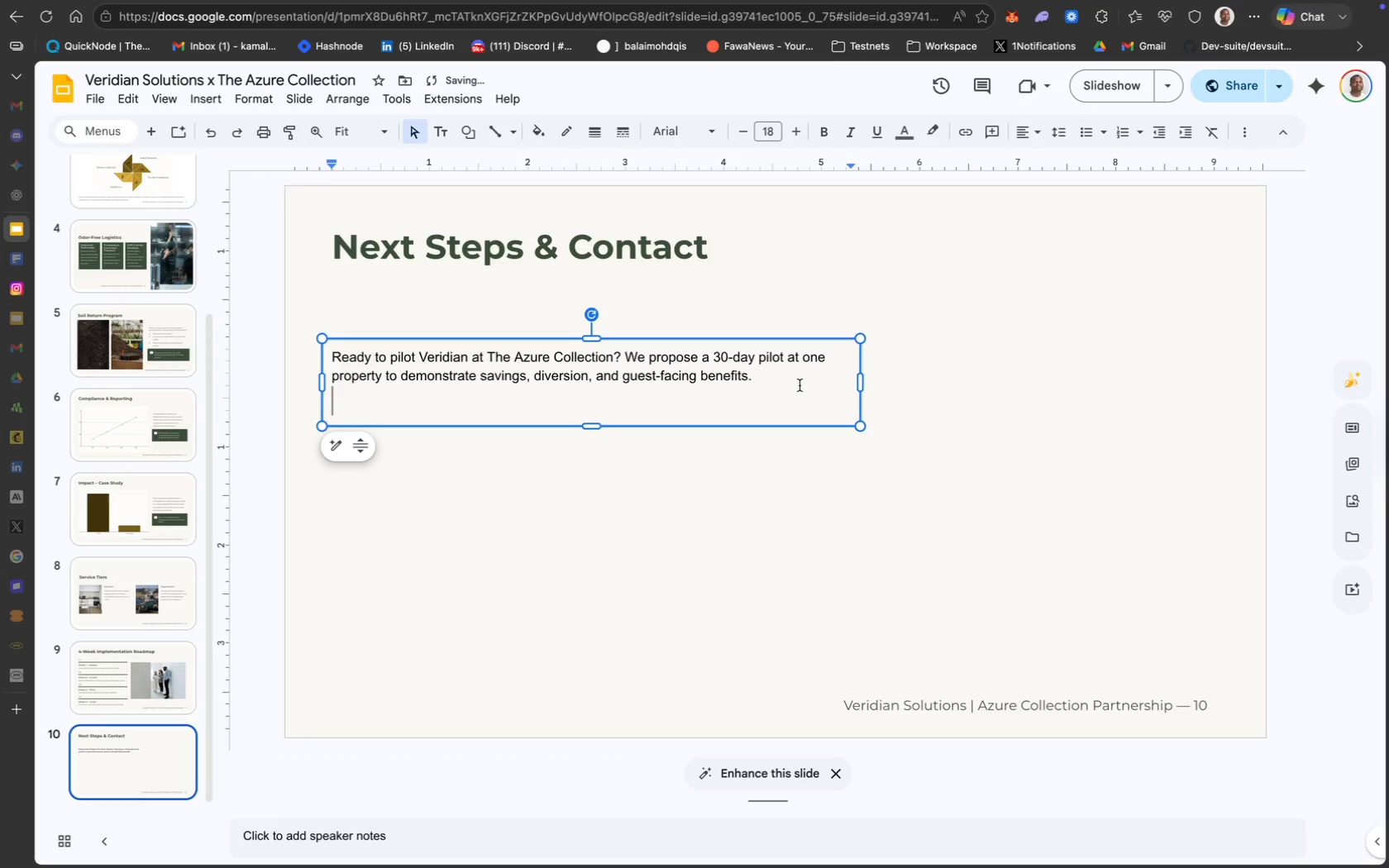 
key(Meta+A)
 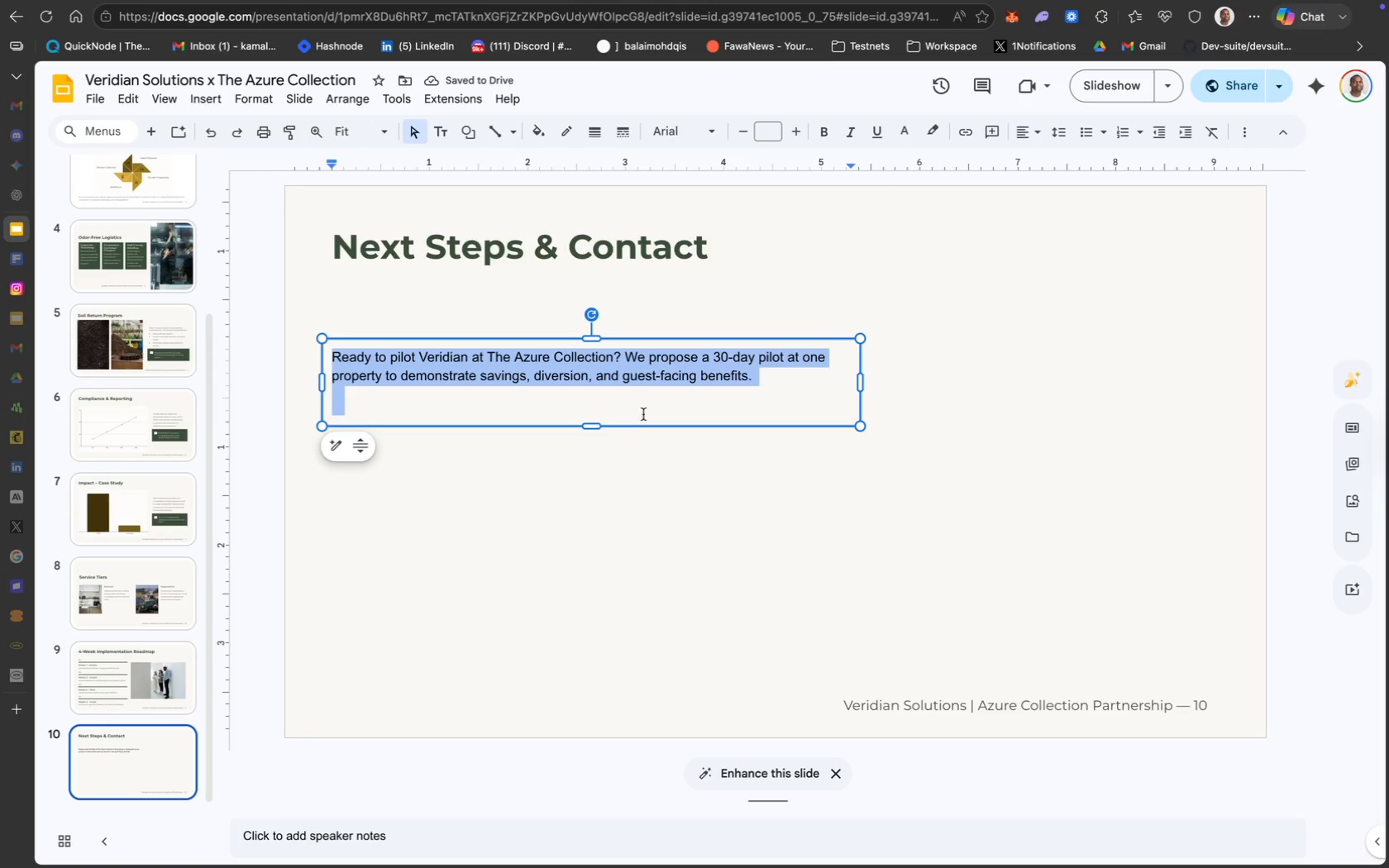 
key(Backspace)
 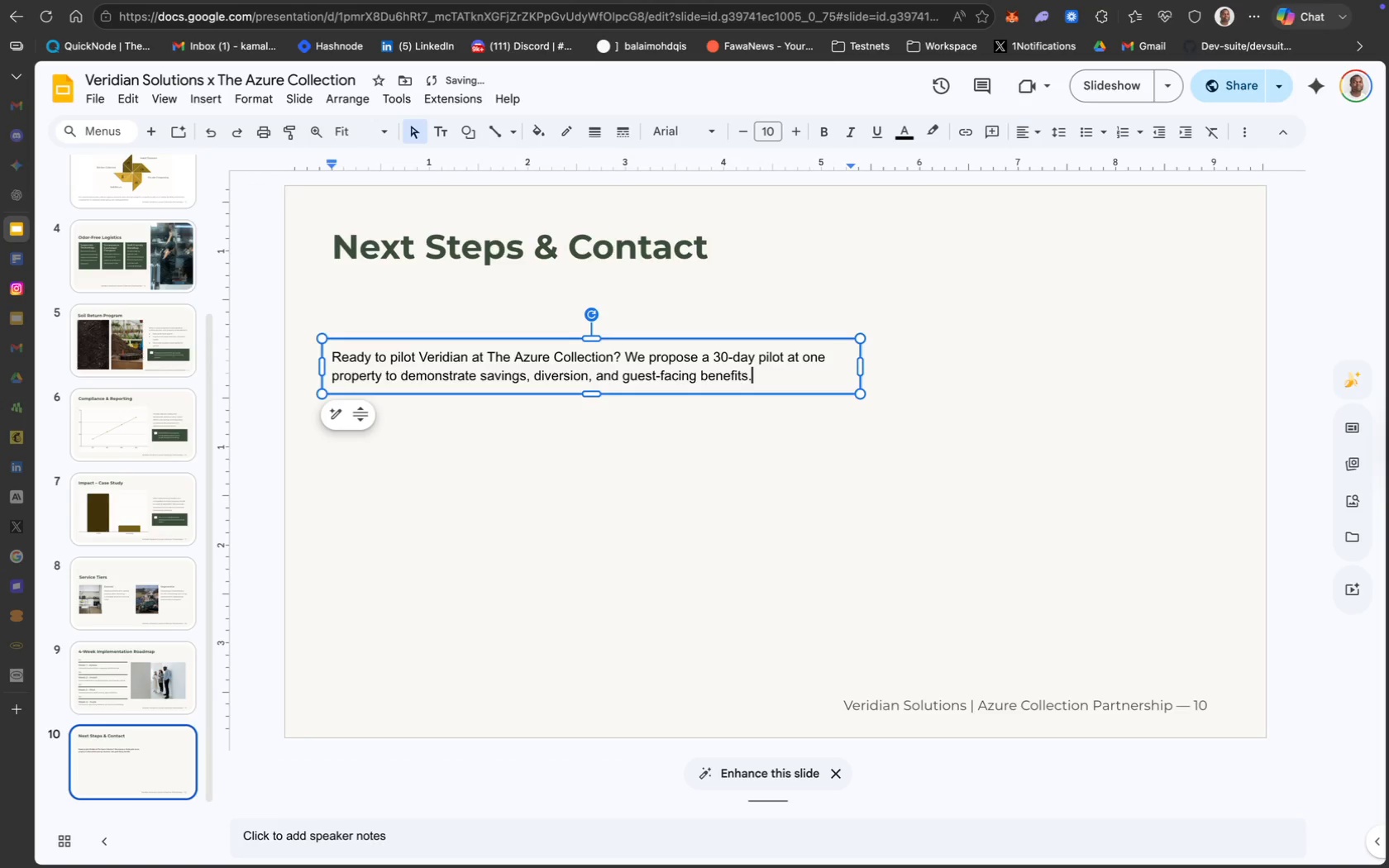 
key(Meta+CommandLeft)
 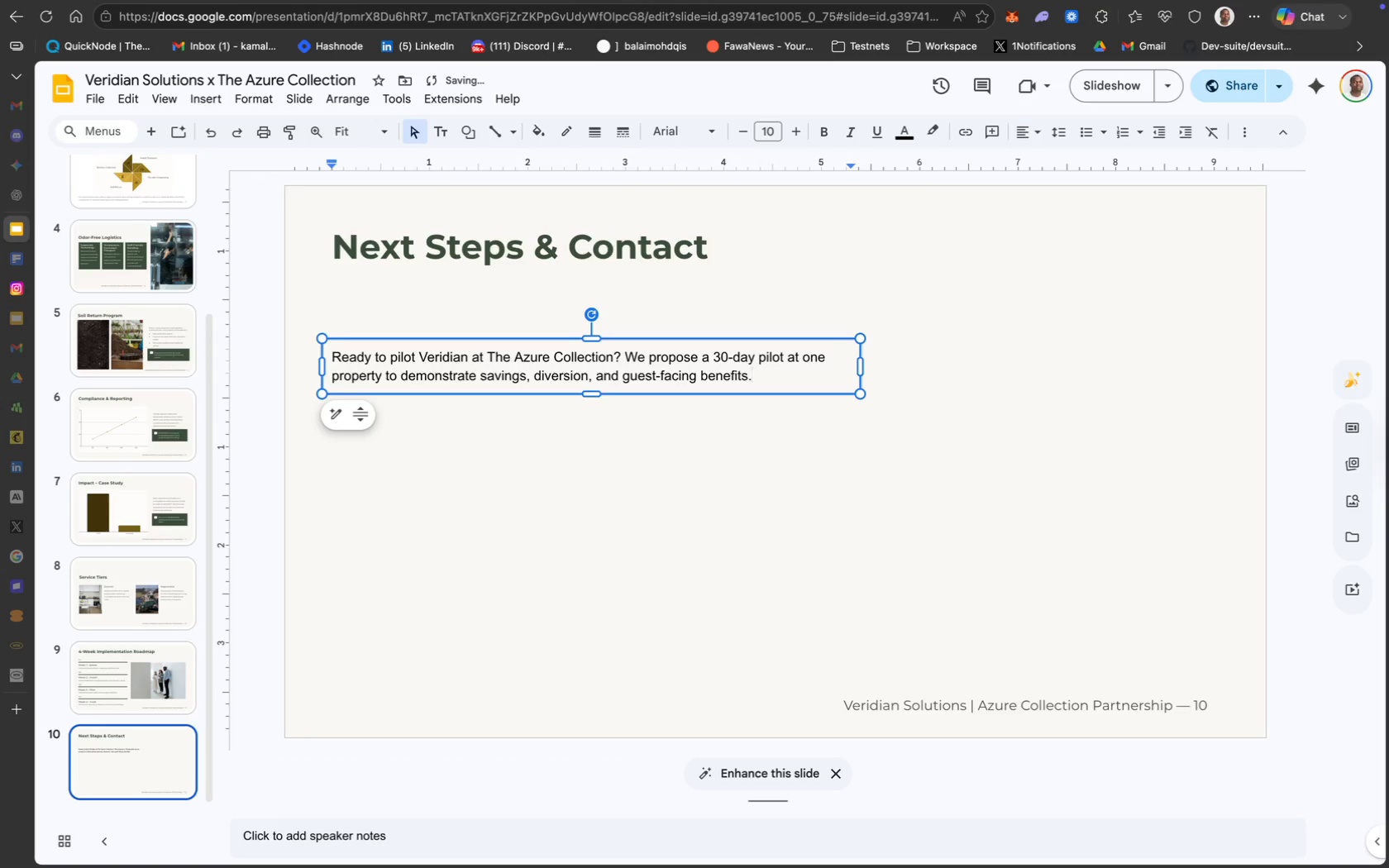 
key(Meta+A)
 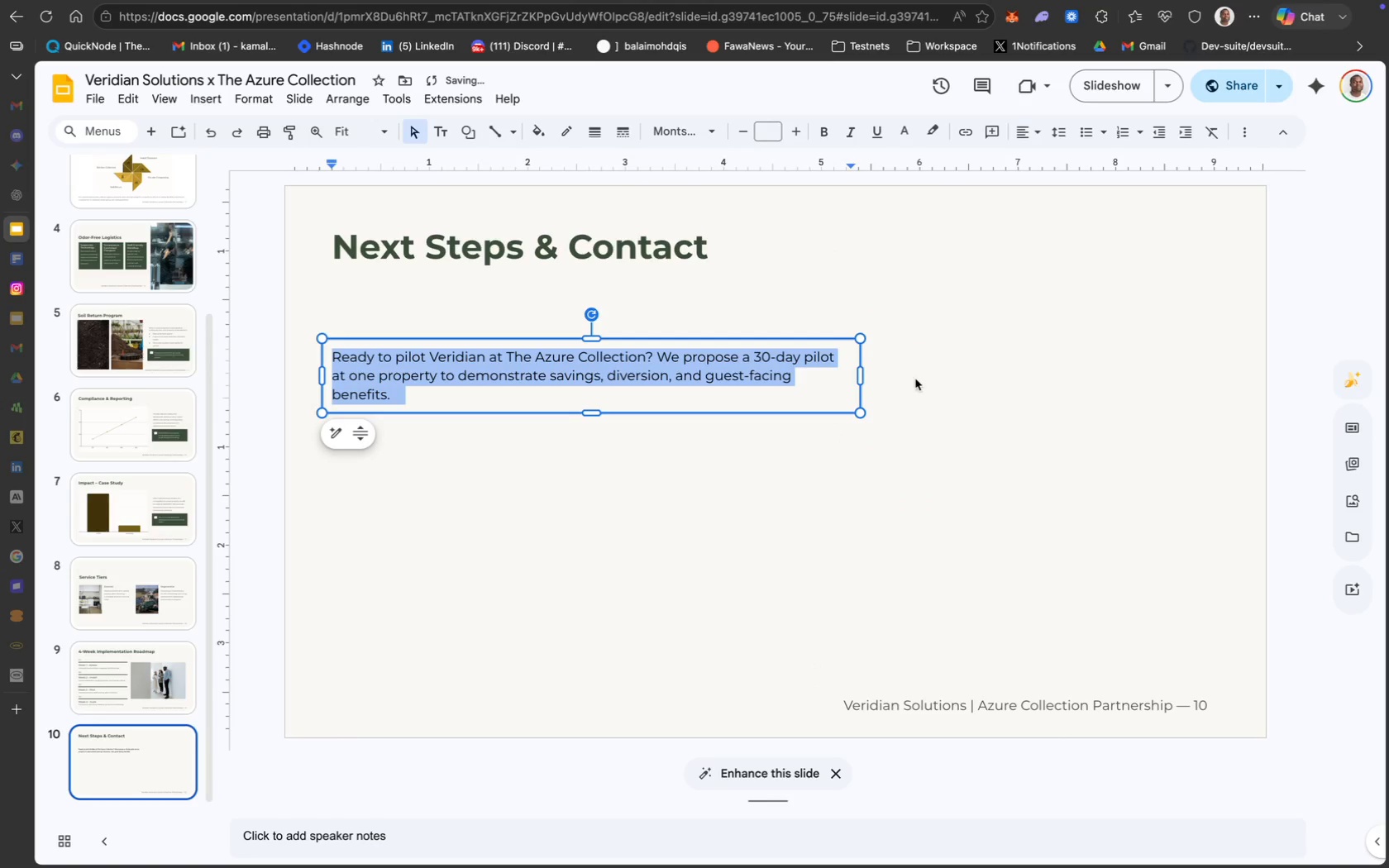 
wait(5.38)
 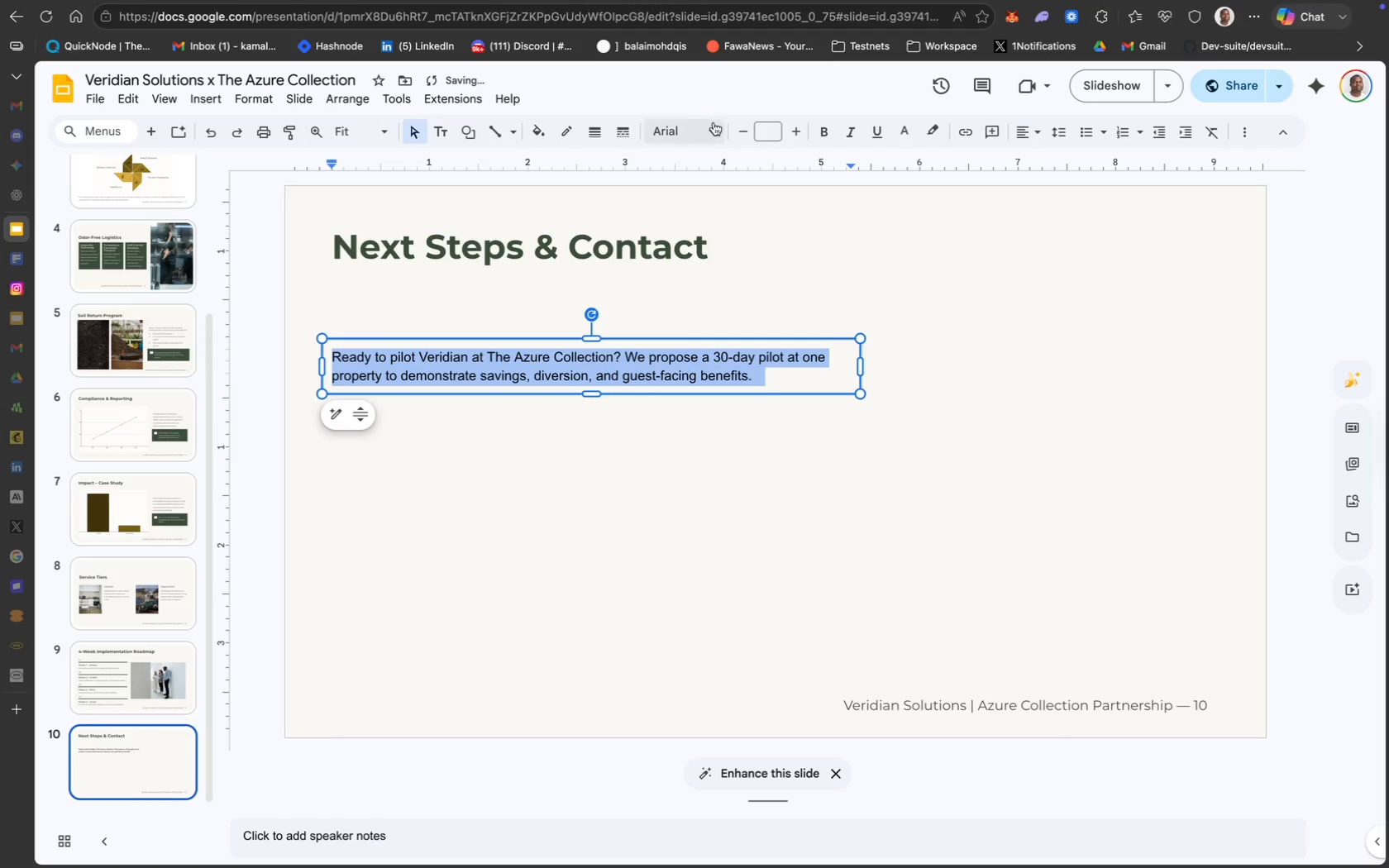 
left_click([766, 133])
 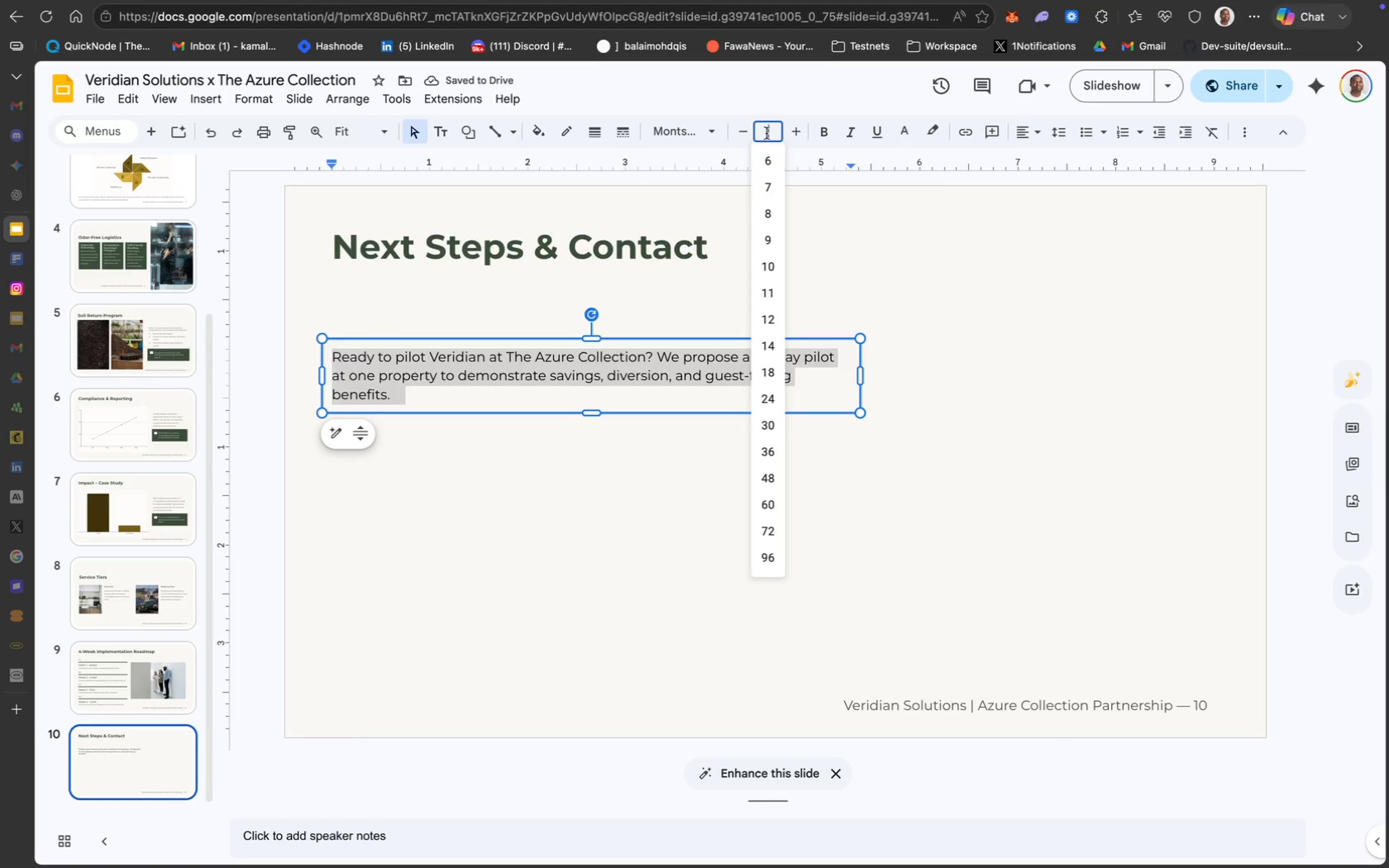 
type(10)
 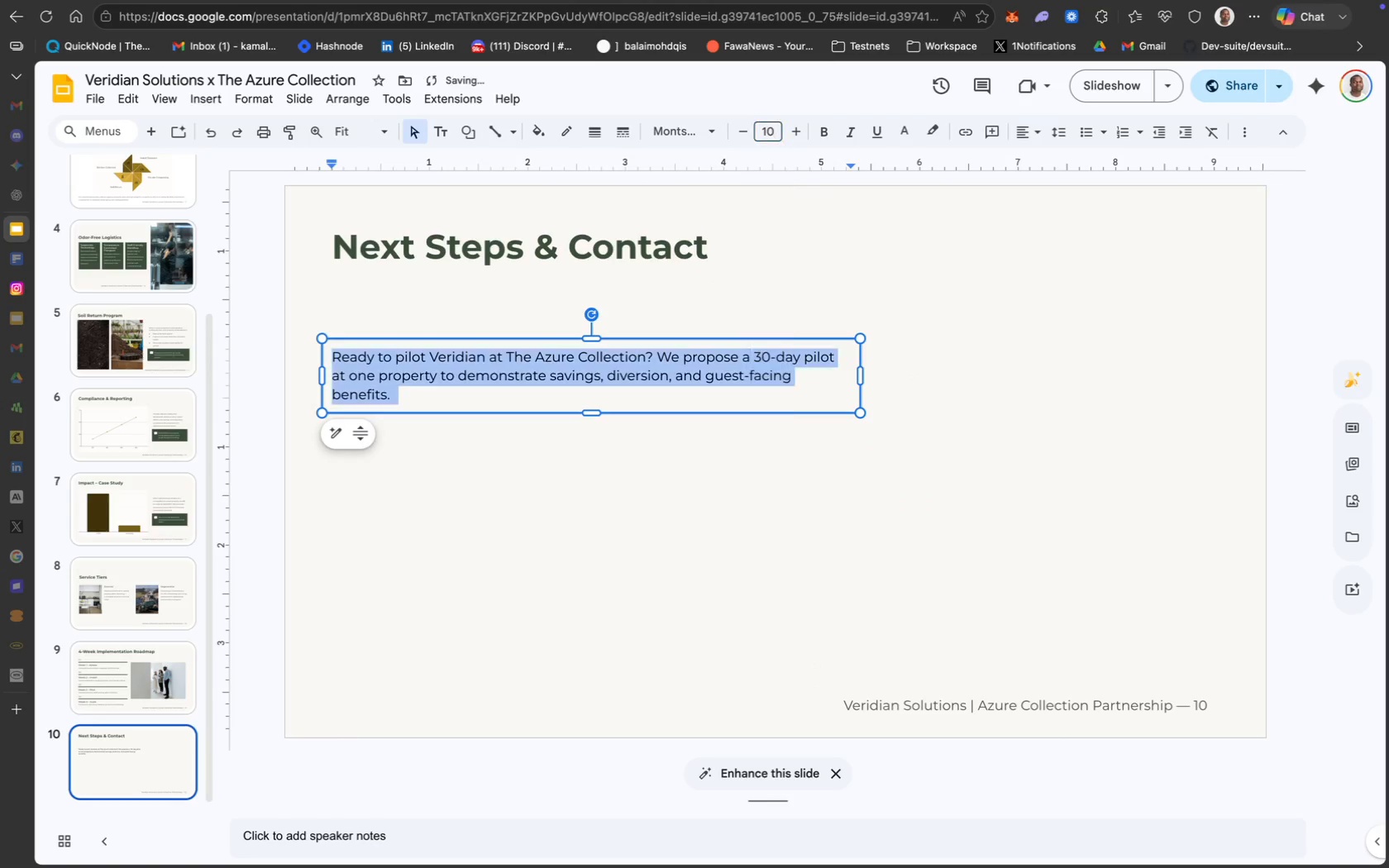 
key(Enter)
 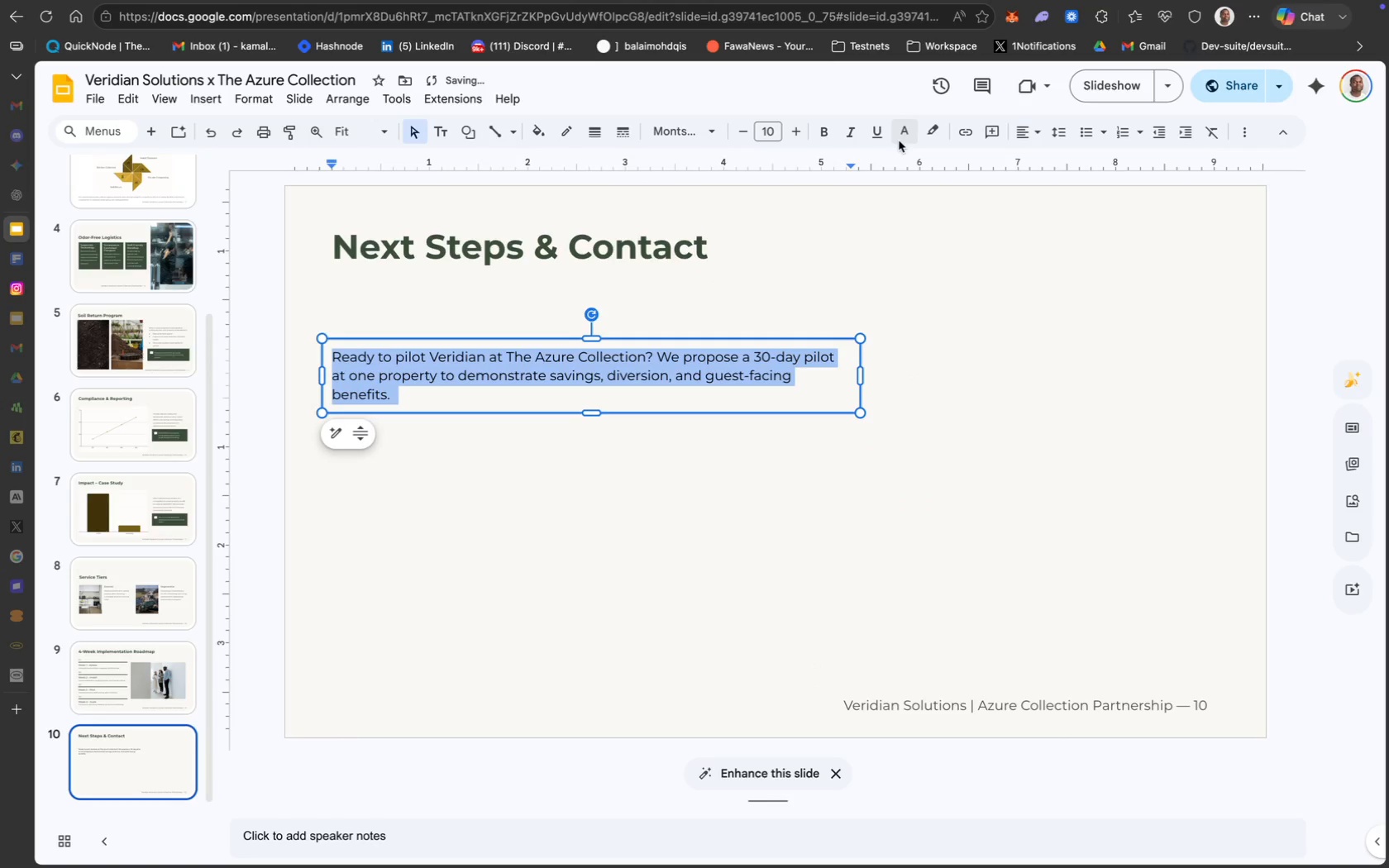 
left_click([898, 143])
 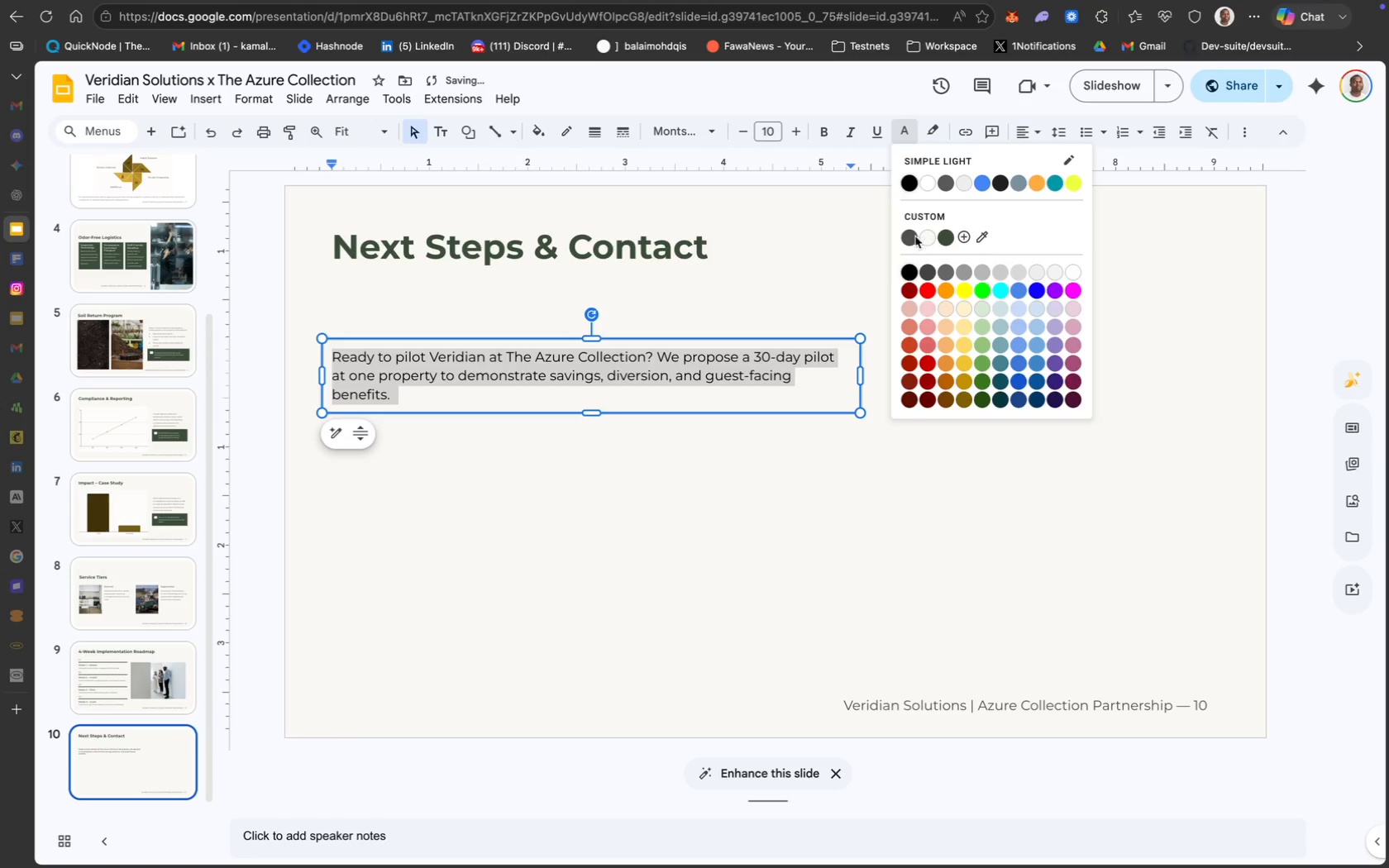 
left_click([909, 236])
 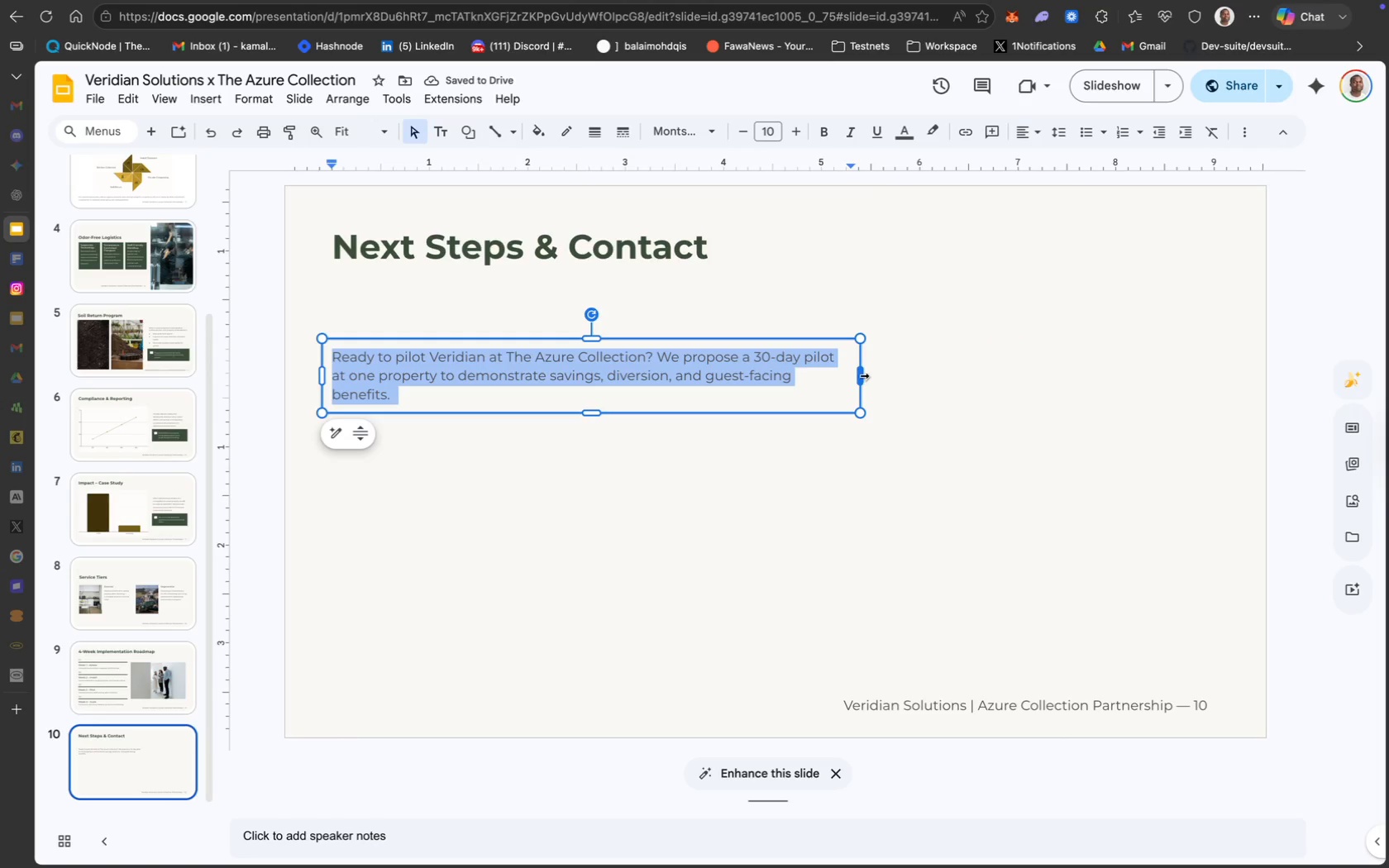 
wait(9.45)
 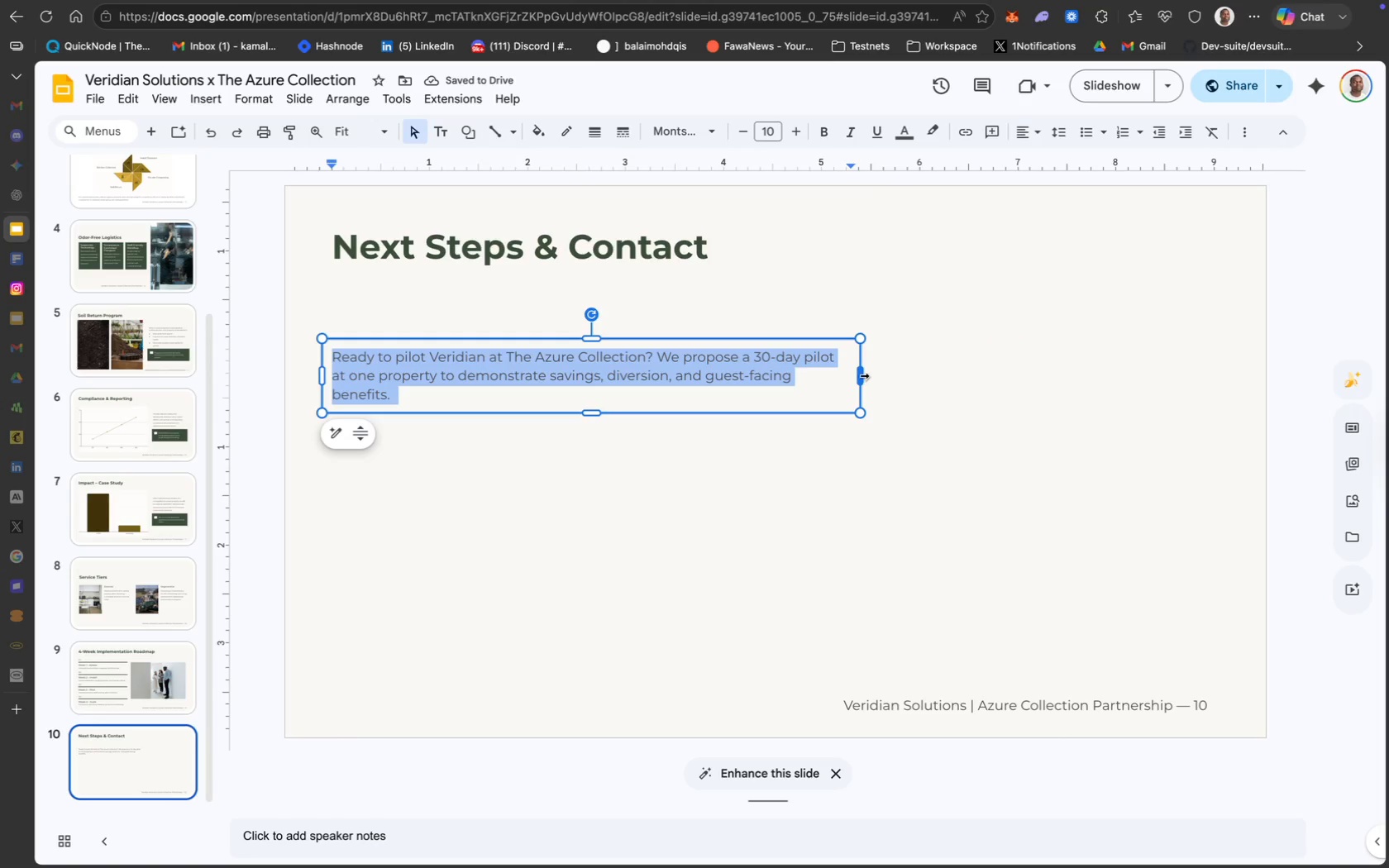 
left_click([442, 141])
 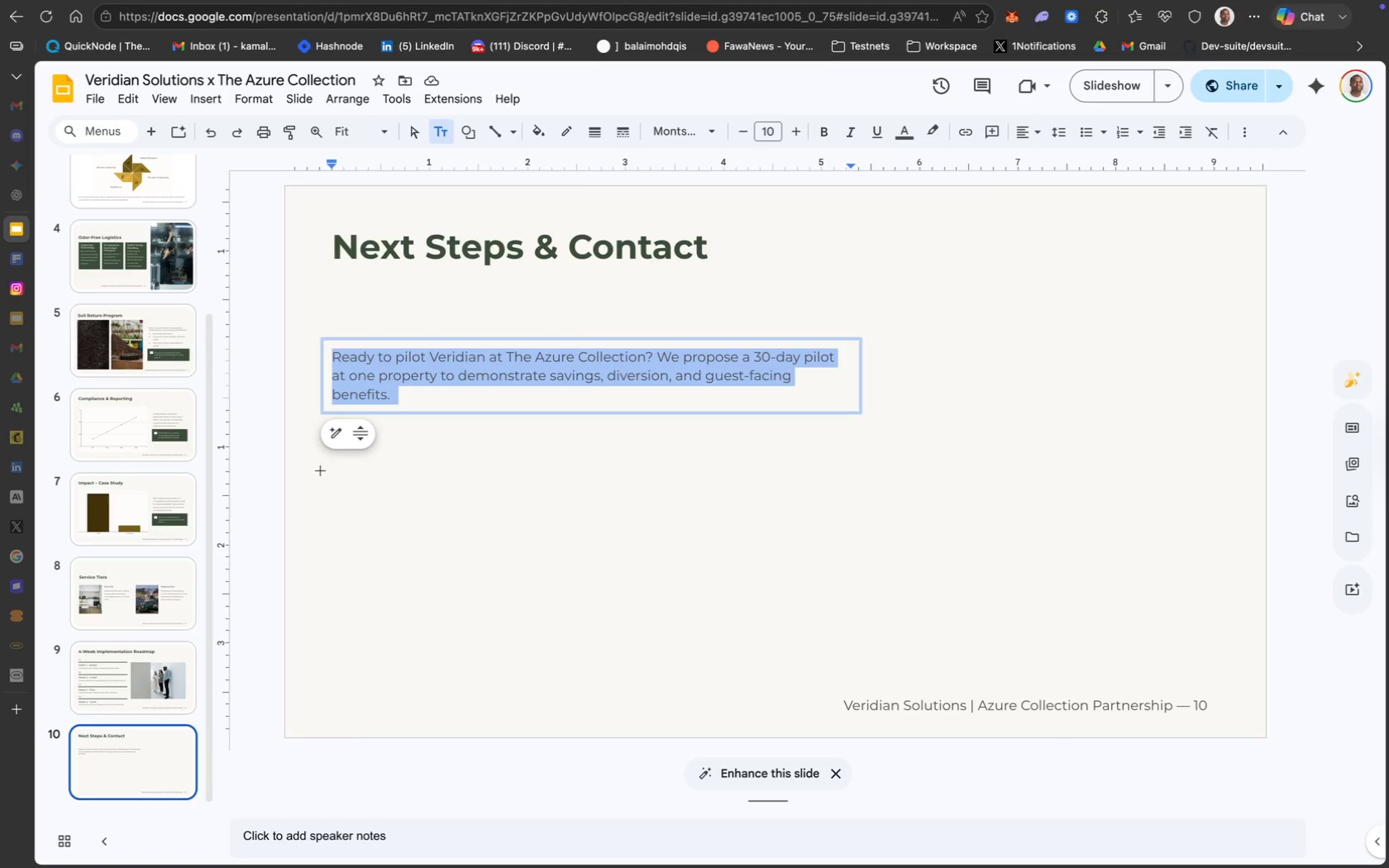 
left_click([324, 469])
 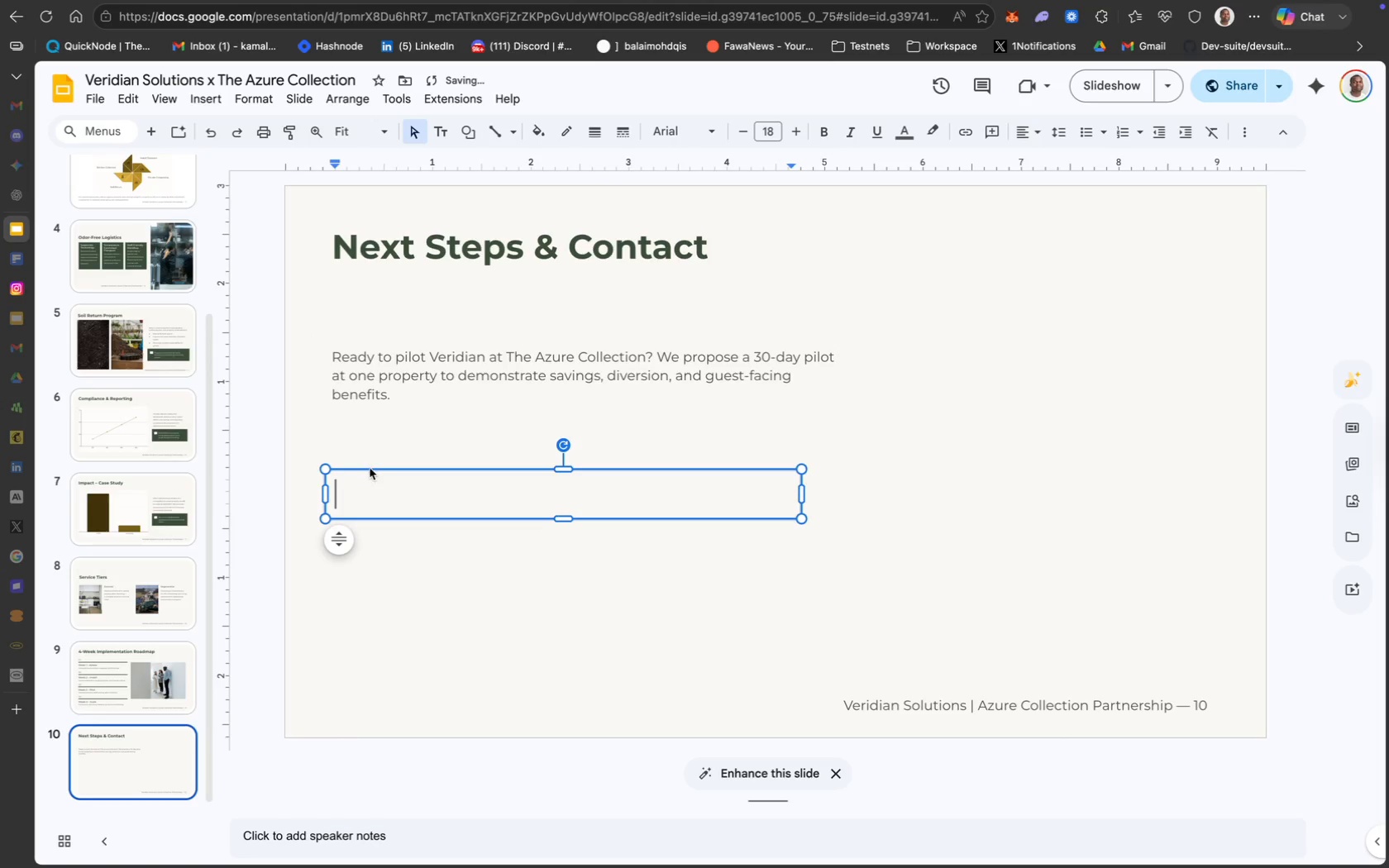 
left_click_drag(start_coordinate=[372, 468], to_coordinate=[372, 412])
 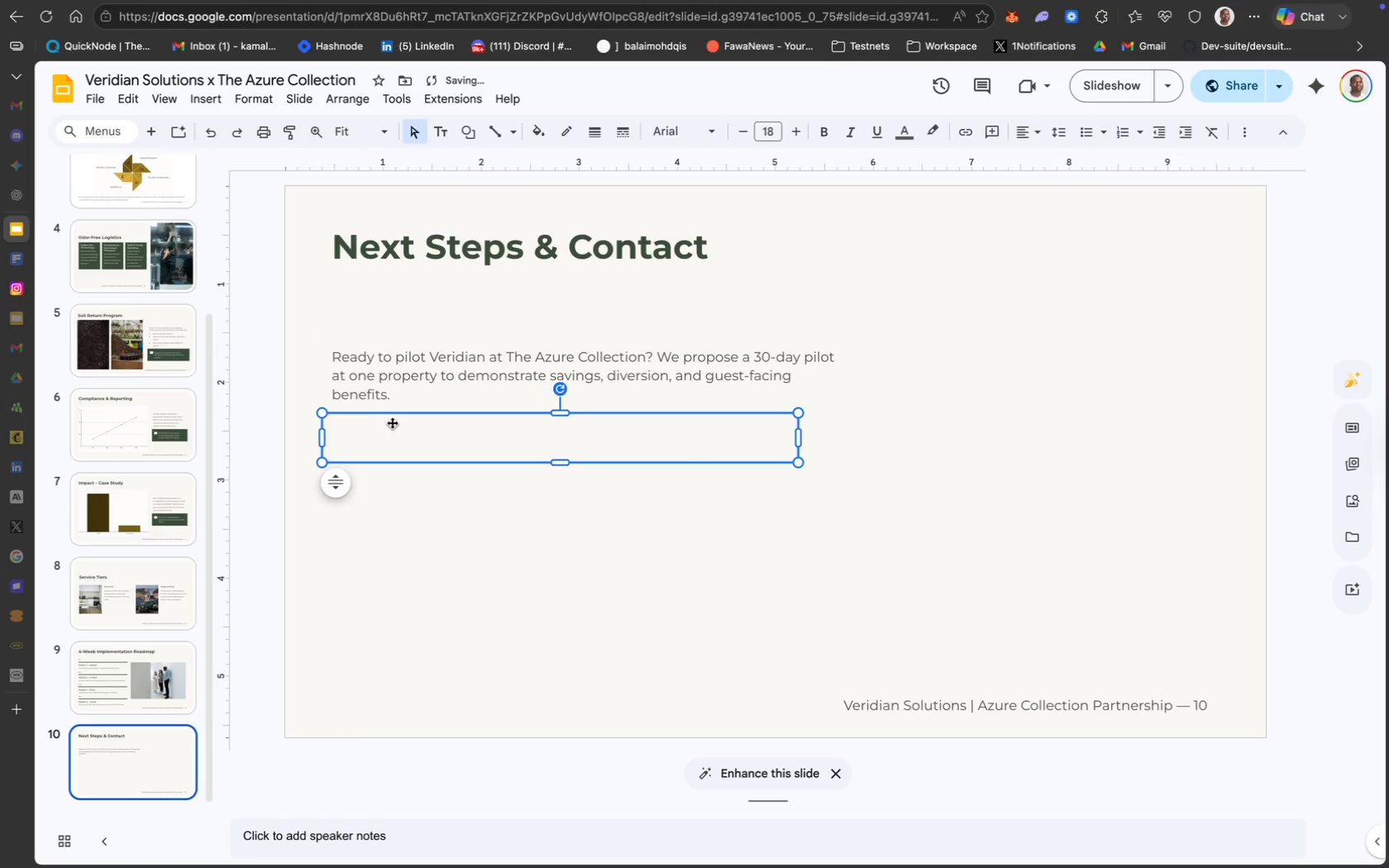 
double_click([392, 422])
 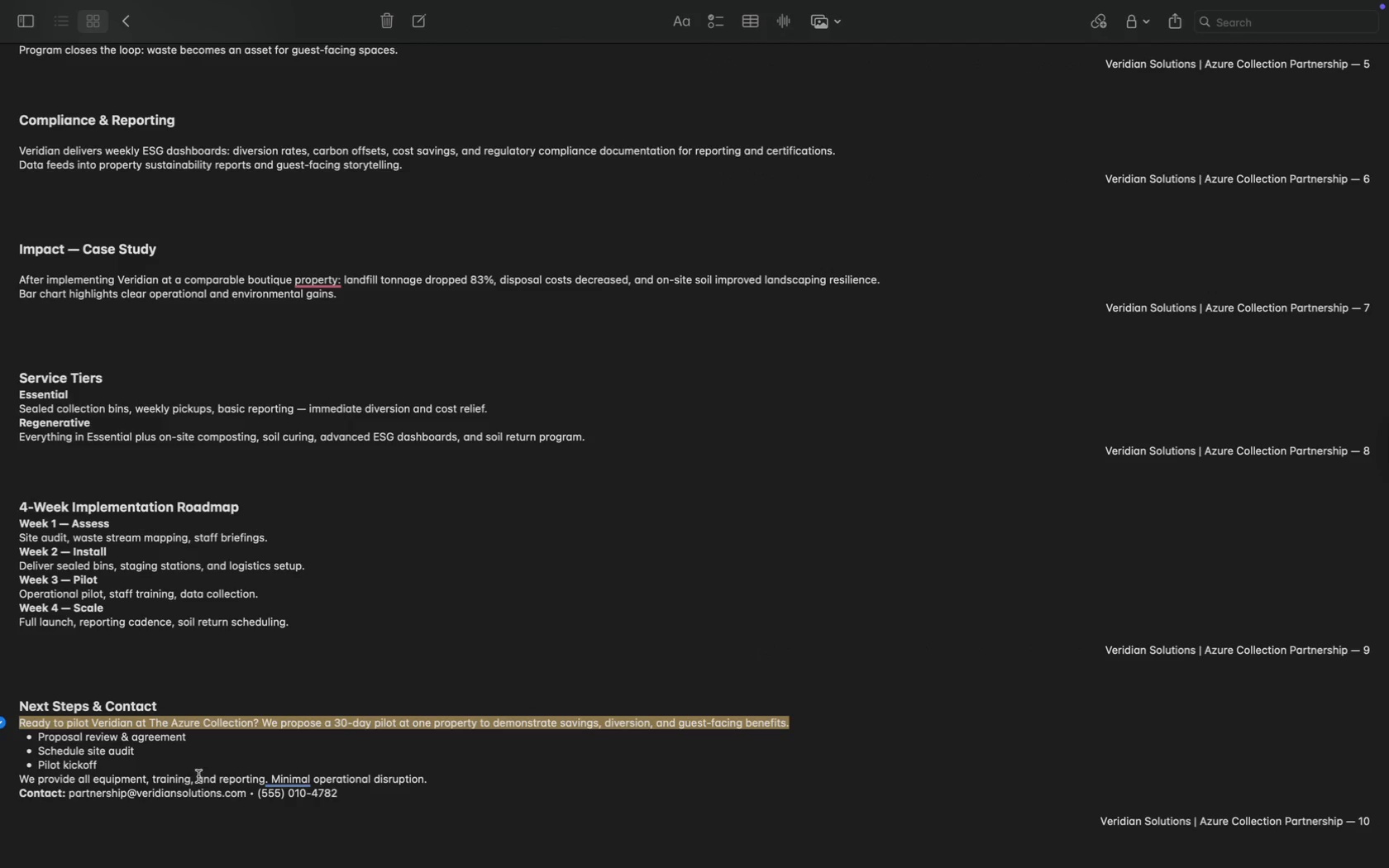 
left_click_drag(start_coordinate=[133, 766], to_coordinate=[27, 738])
 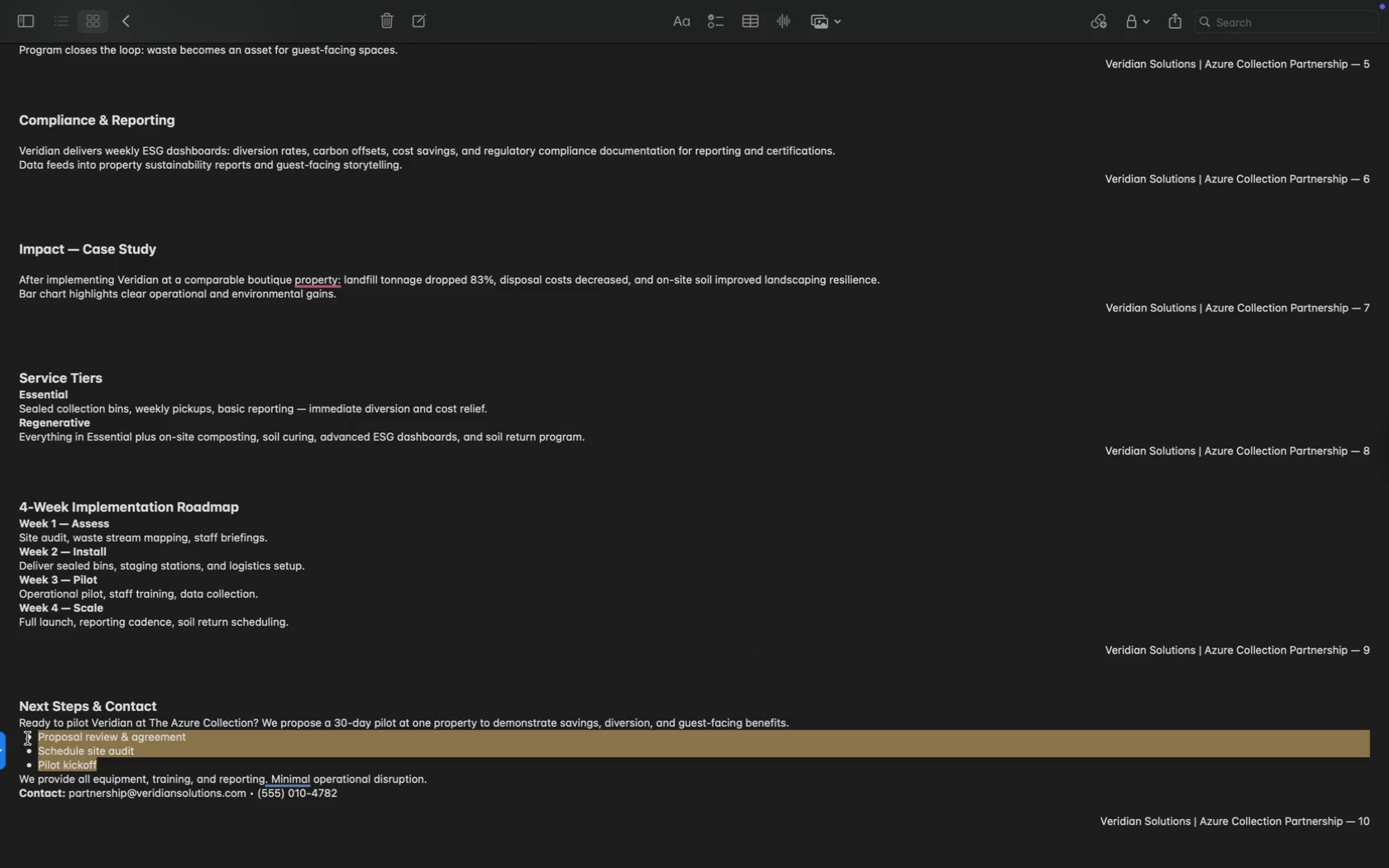 
key(Meta+C)
 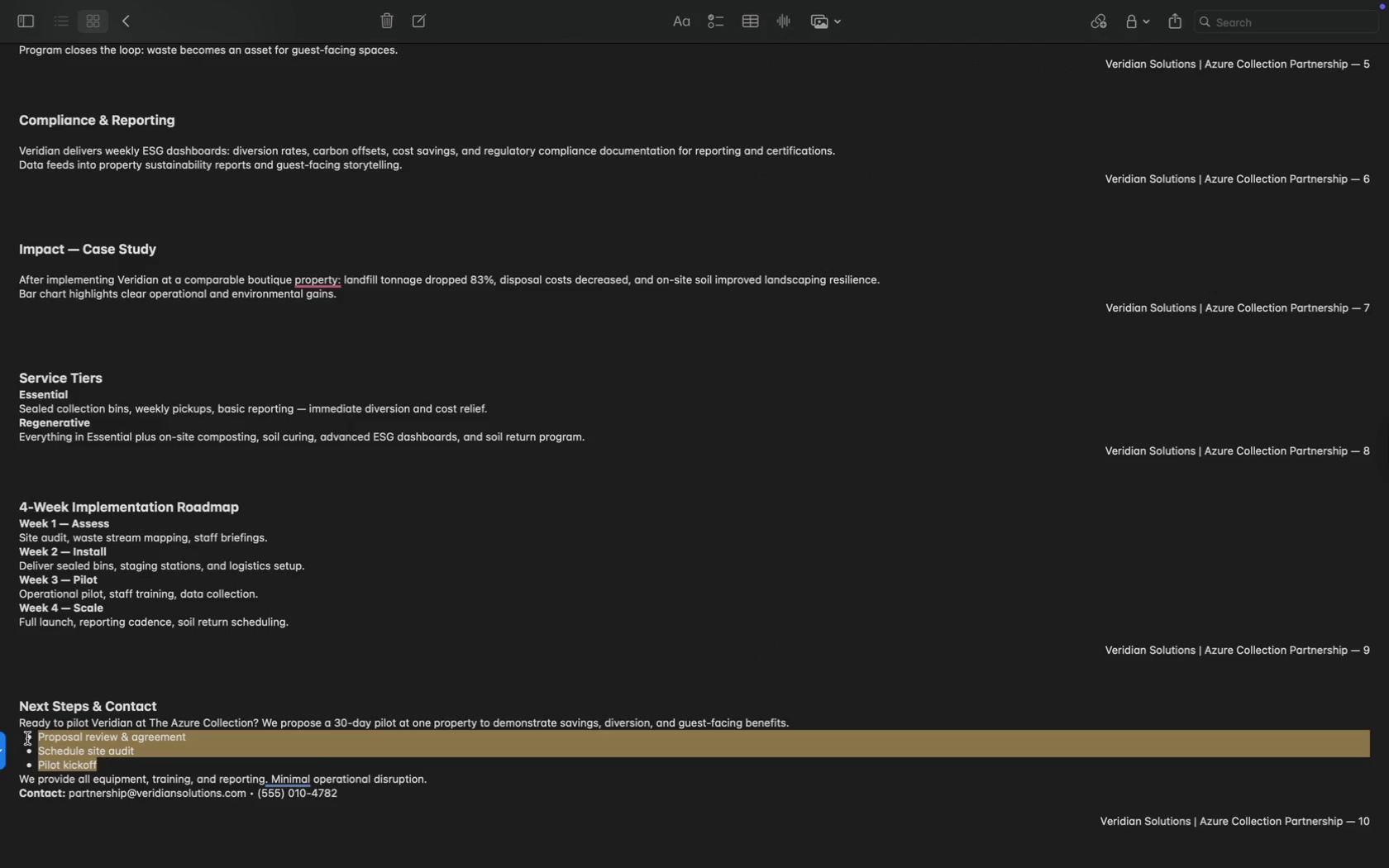 
key(Meta+C)
 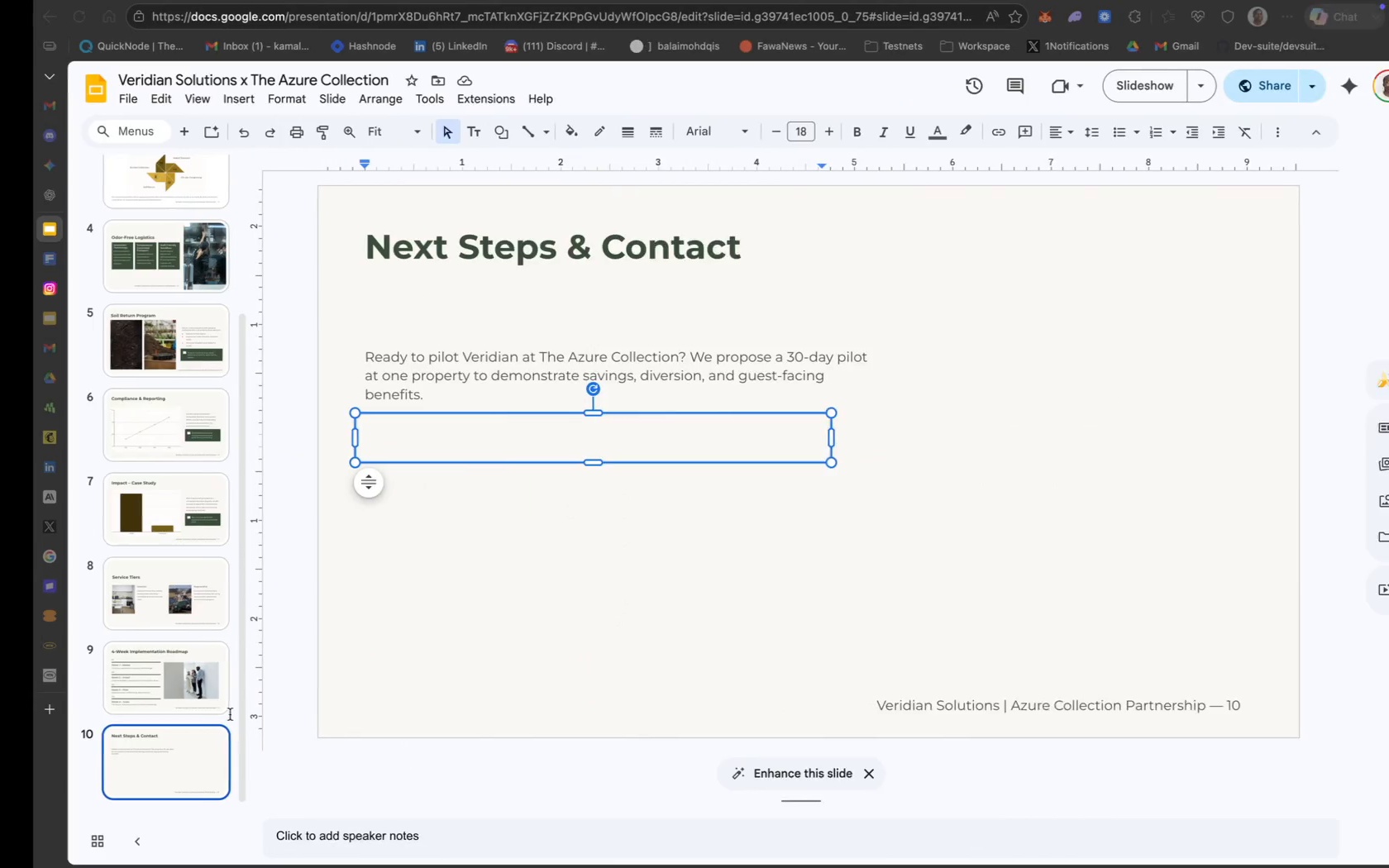 
key(Meta+V)
 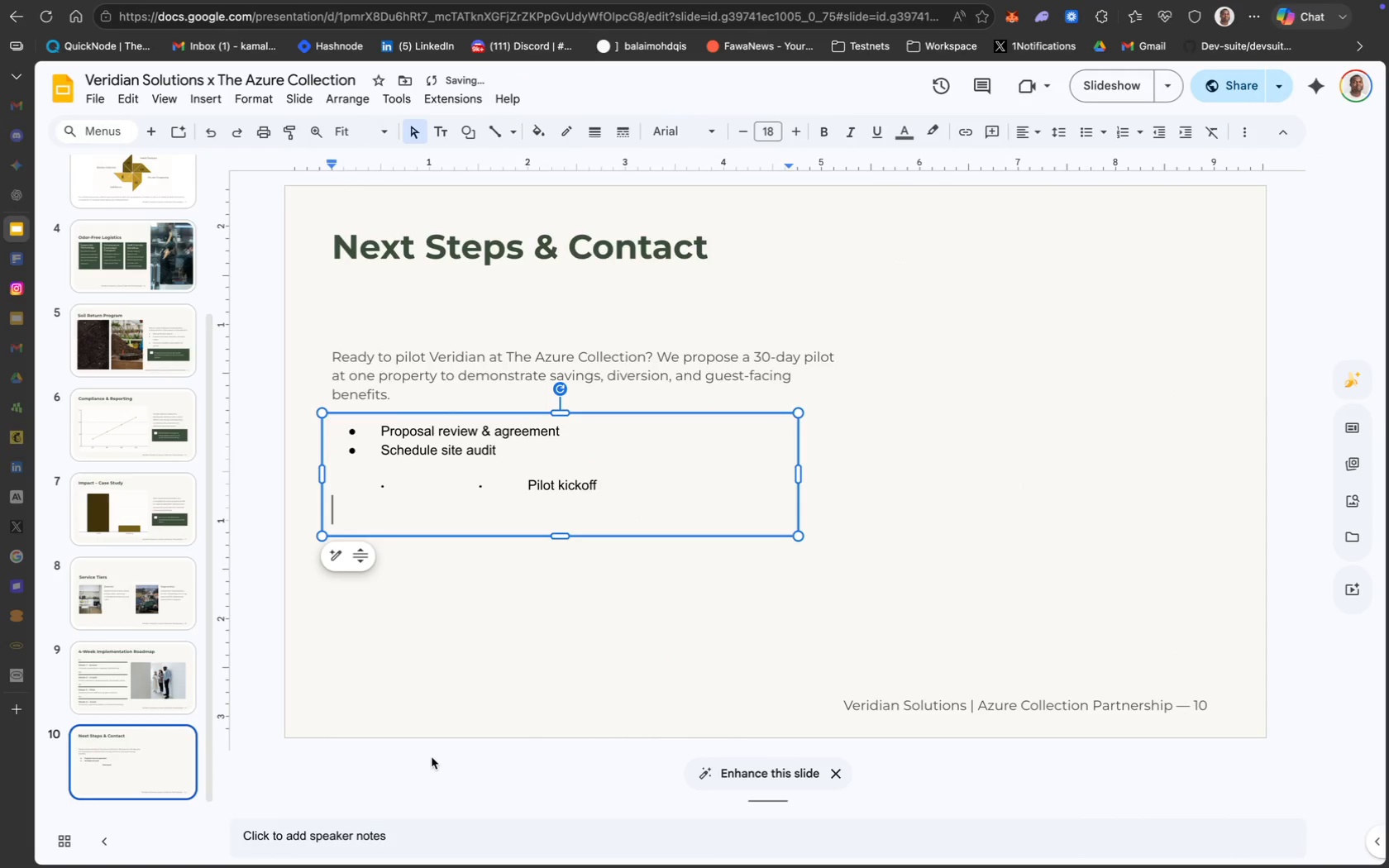 
key(Backspace)